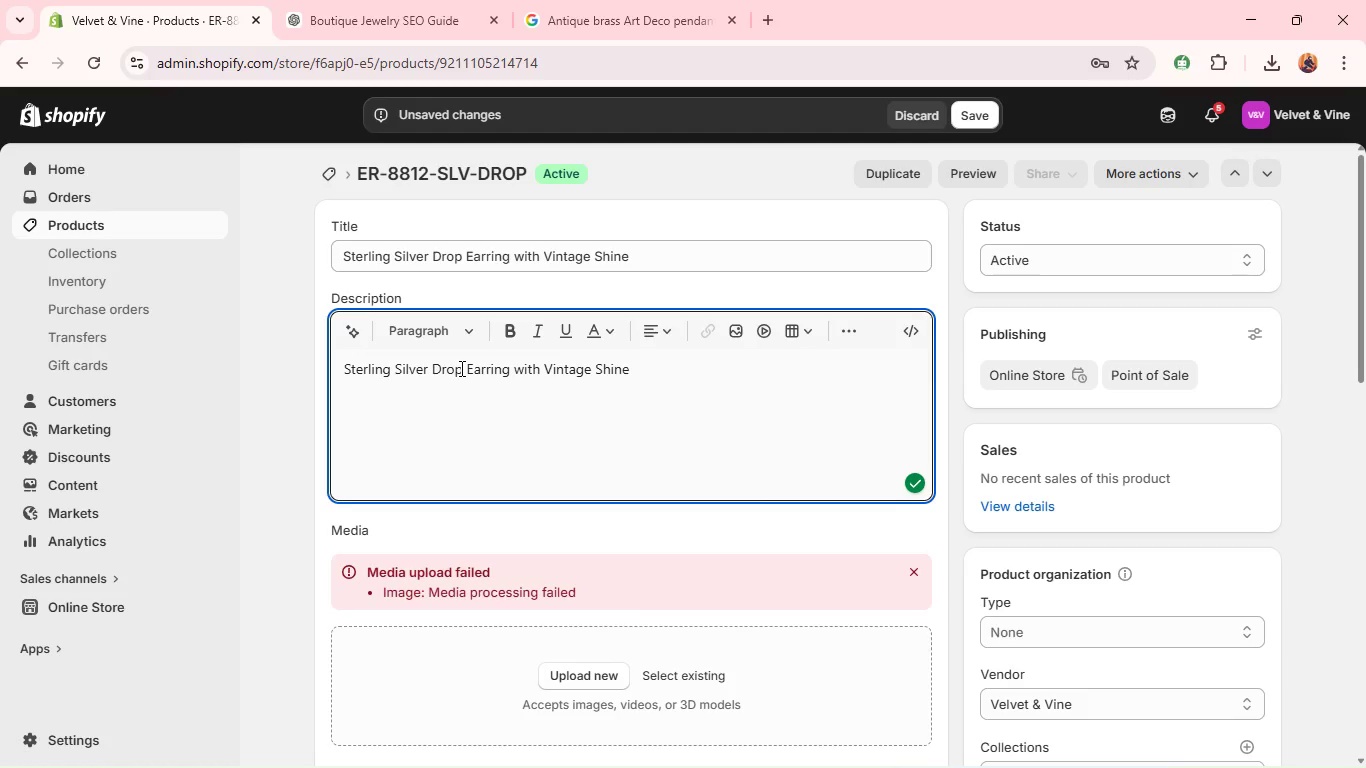 
key(Control+A)
 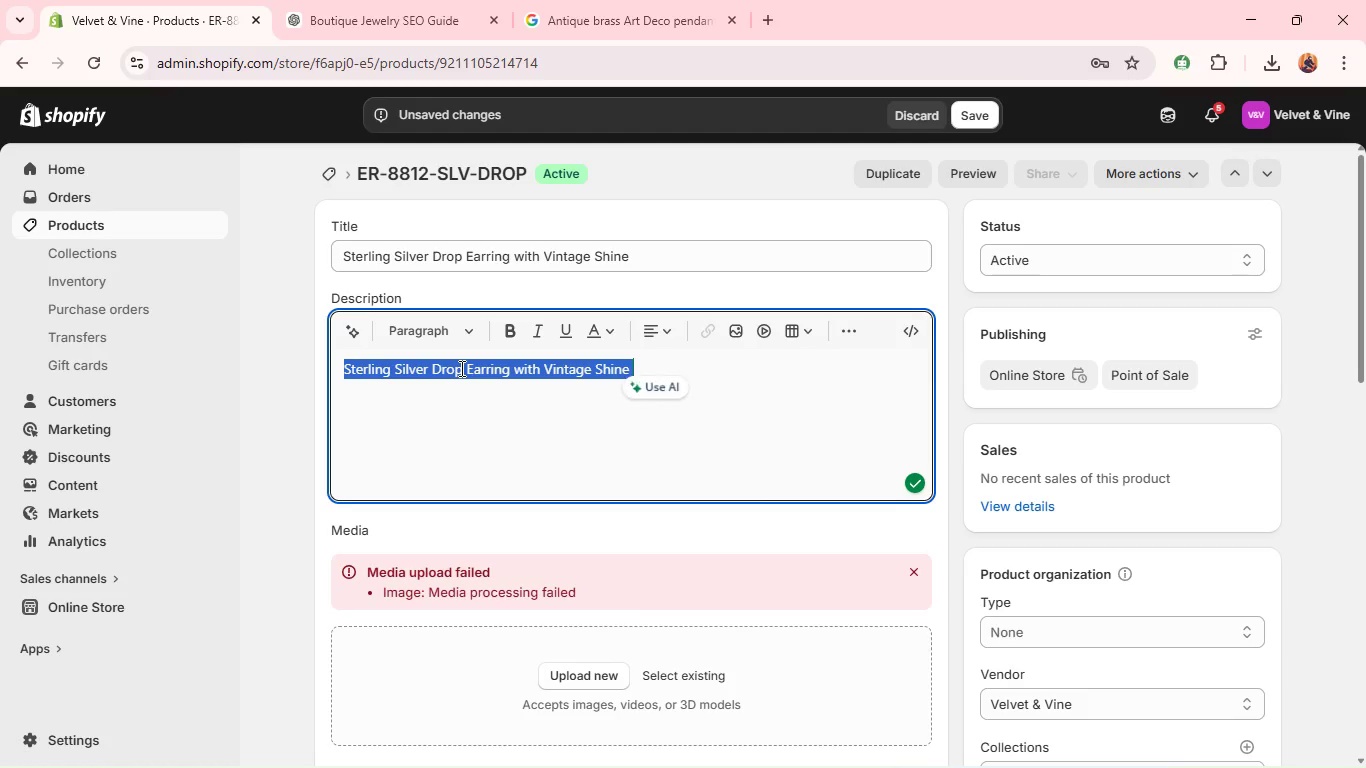 
hold_key(key=ShiftLeft, duration=0.5)
 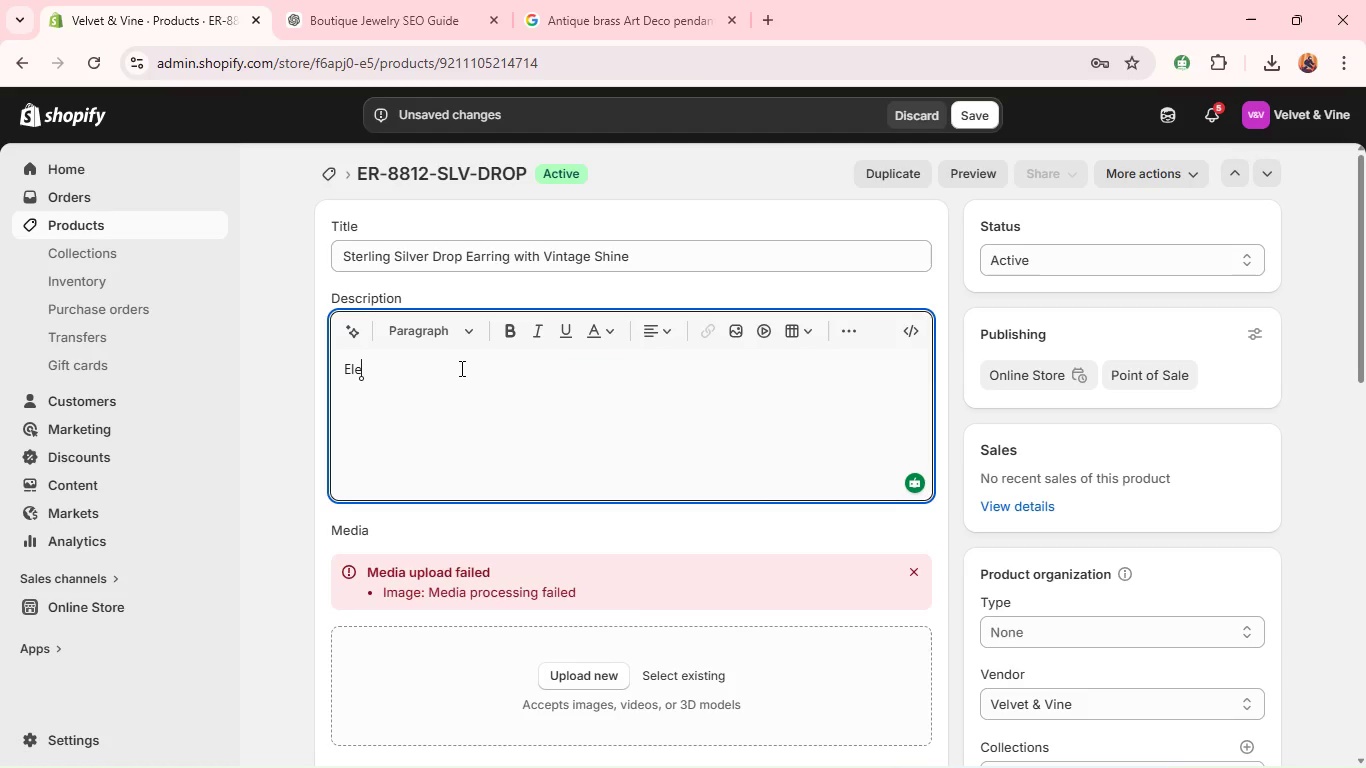 
type(elegant sterling silvr de)
key(Backspace)
type(rop earrings designed wo)
key(Backspace)
type(ith )
key(Backspace)
type(a soft )
 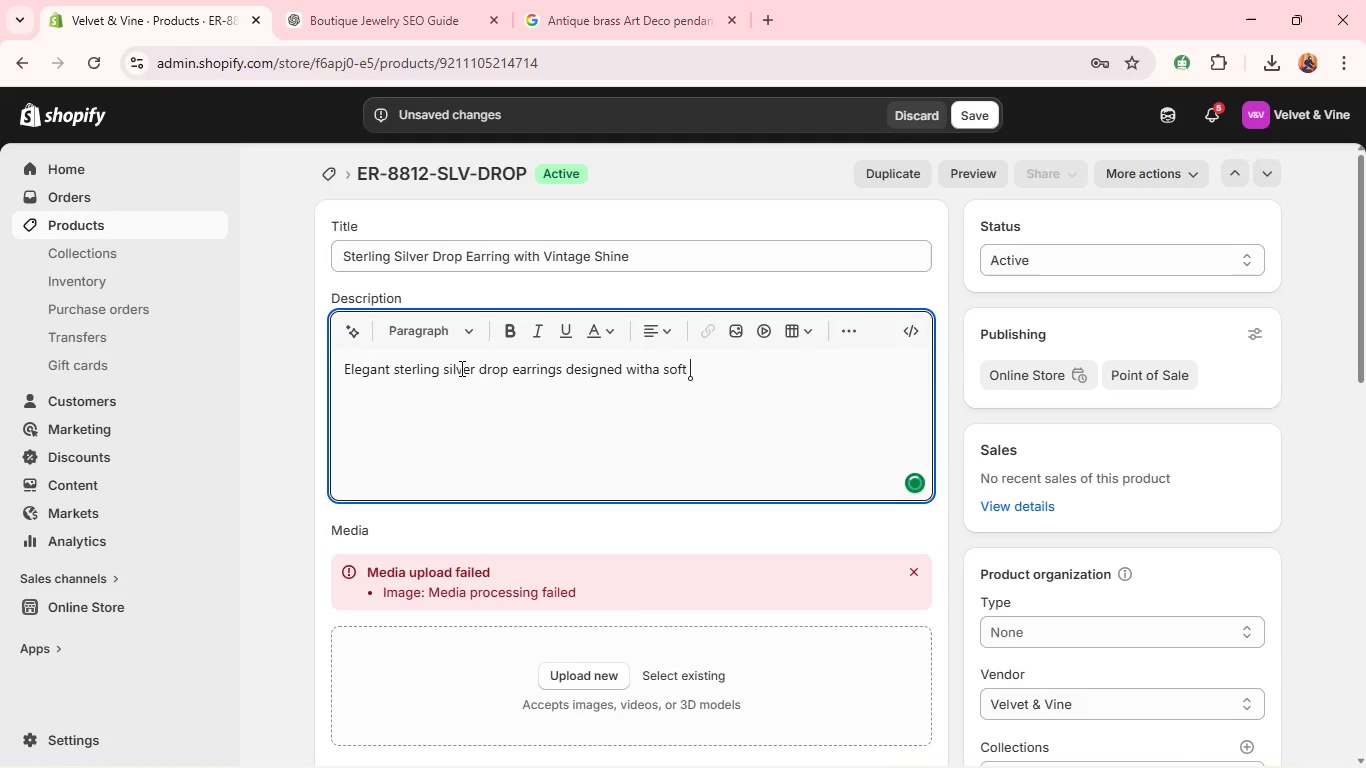 
wait(5.23)
 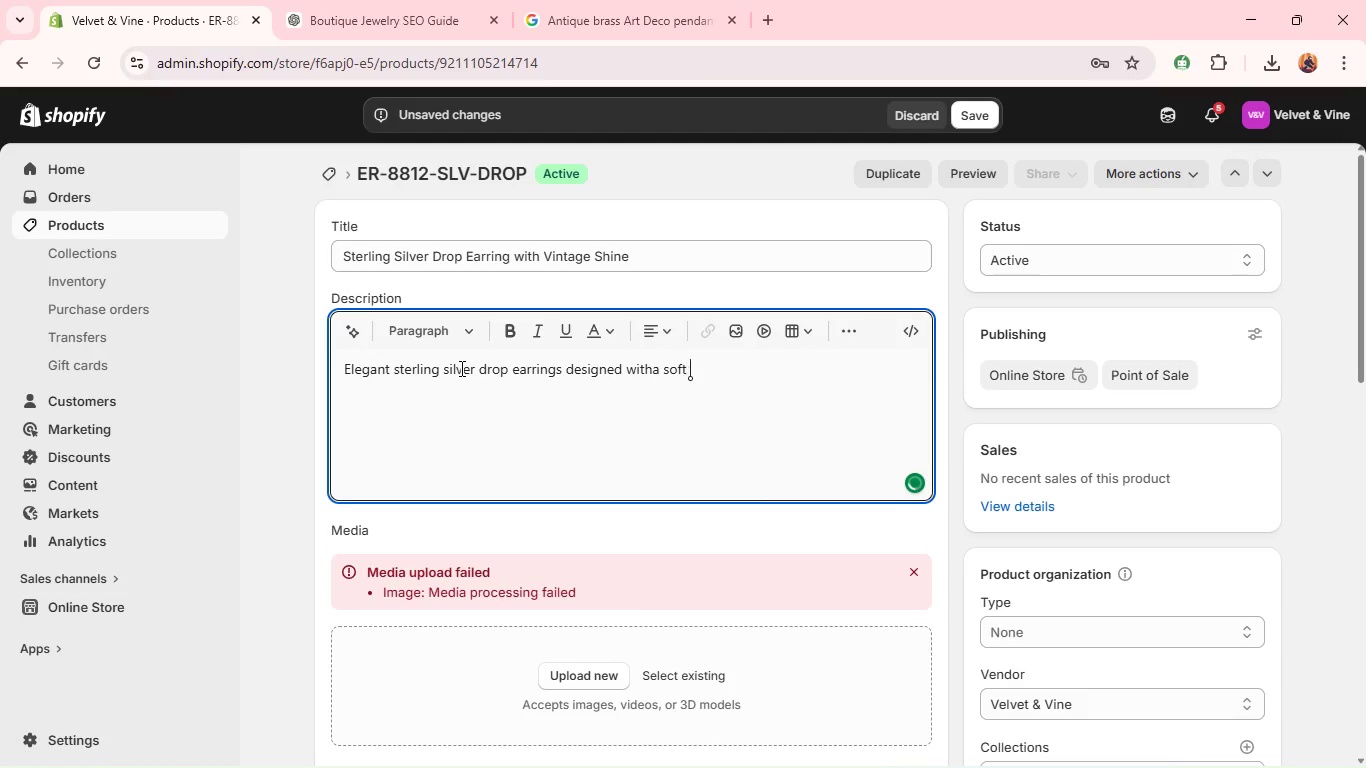 
left_click([652, 369])
 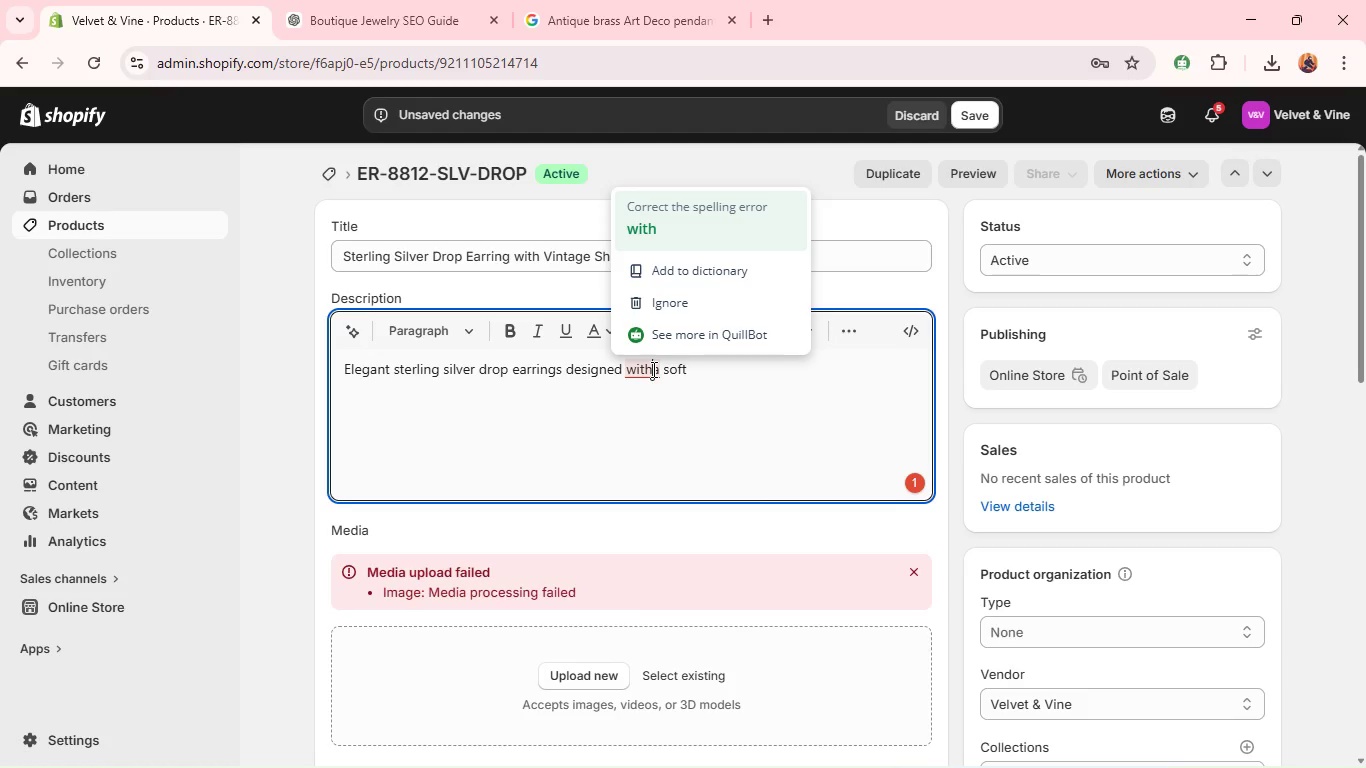 
key(Space)
 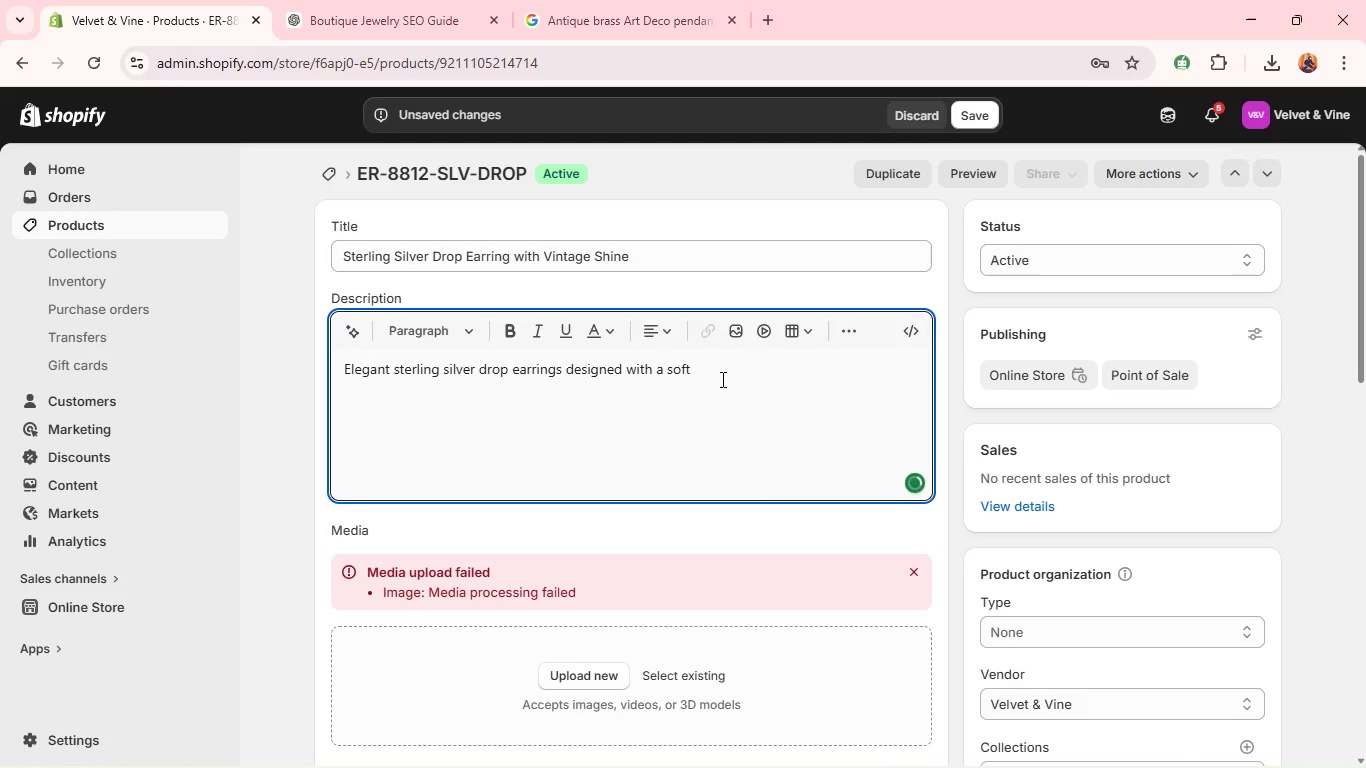 
left_click([721, 377])
 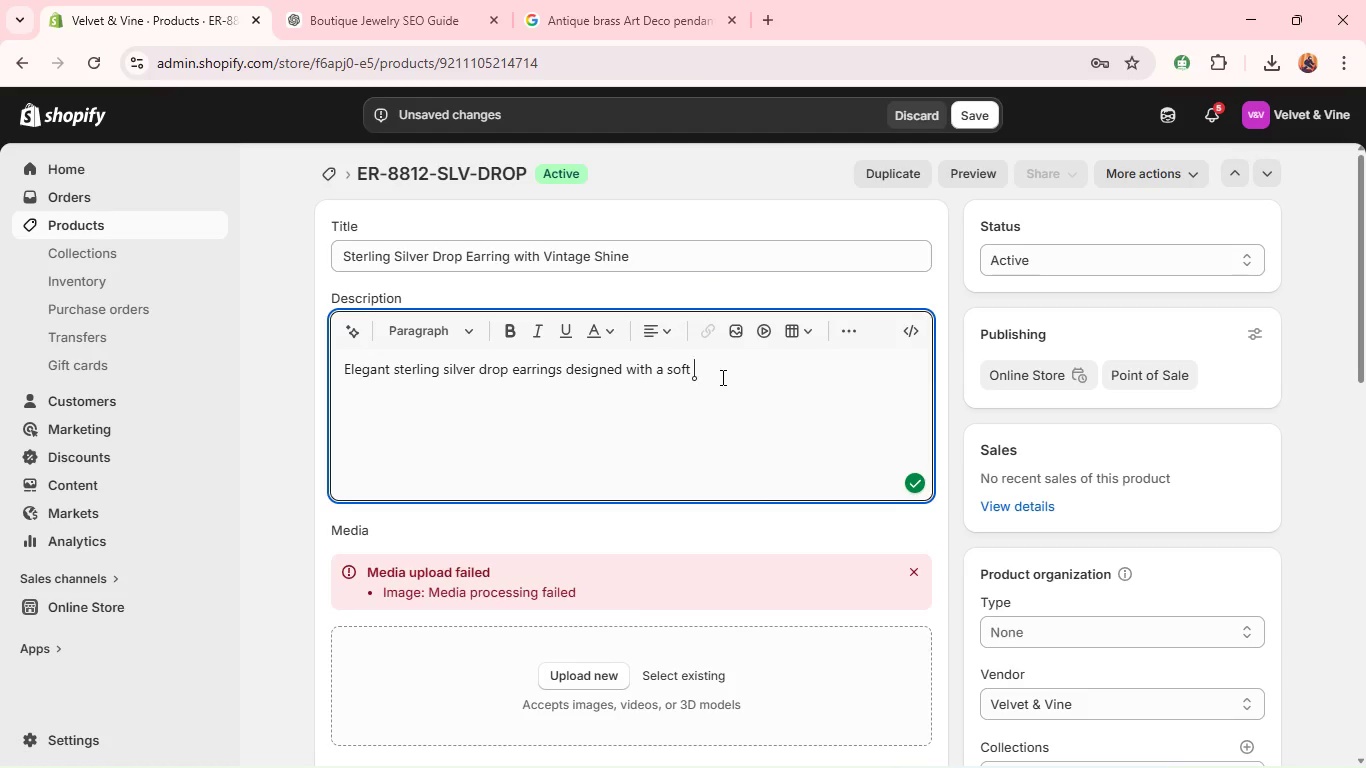 
type(vintage shimmer. )
 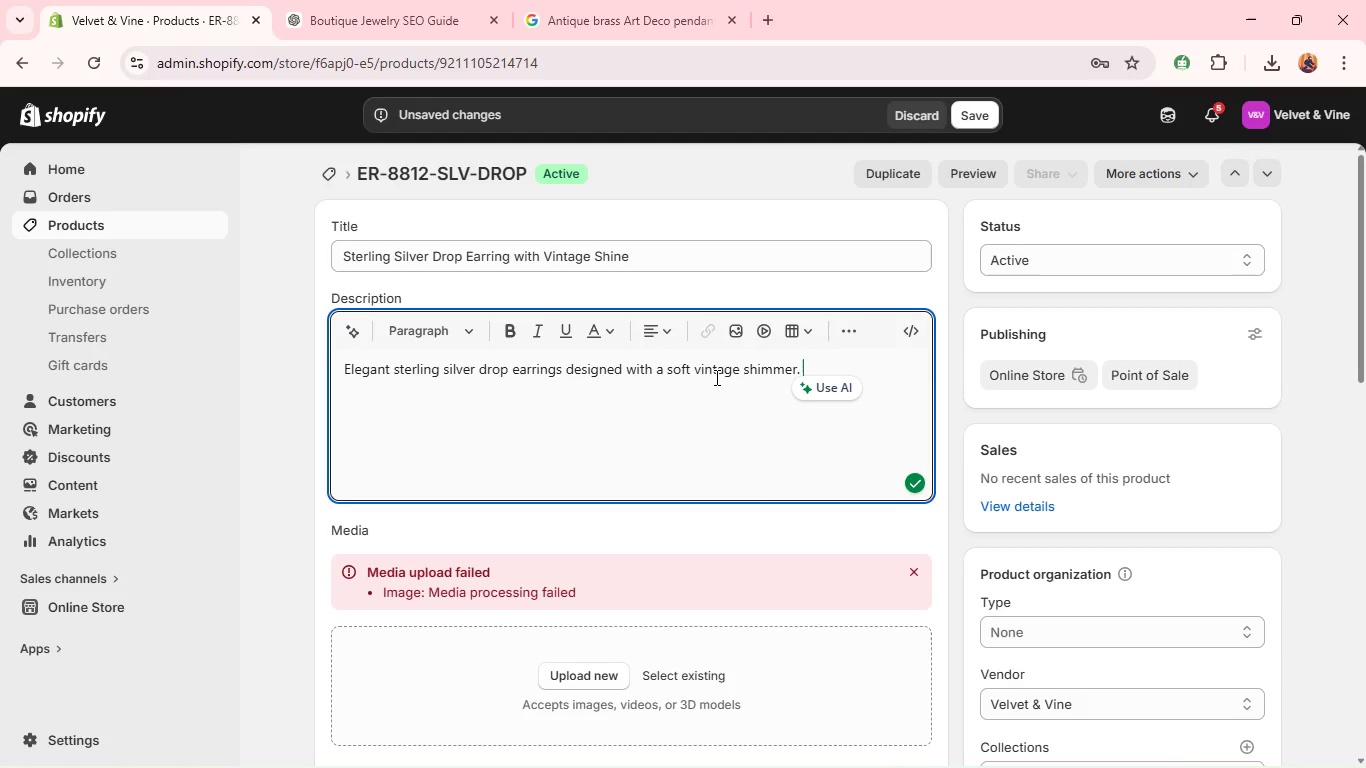 
wait(9.56)
 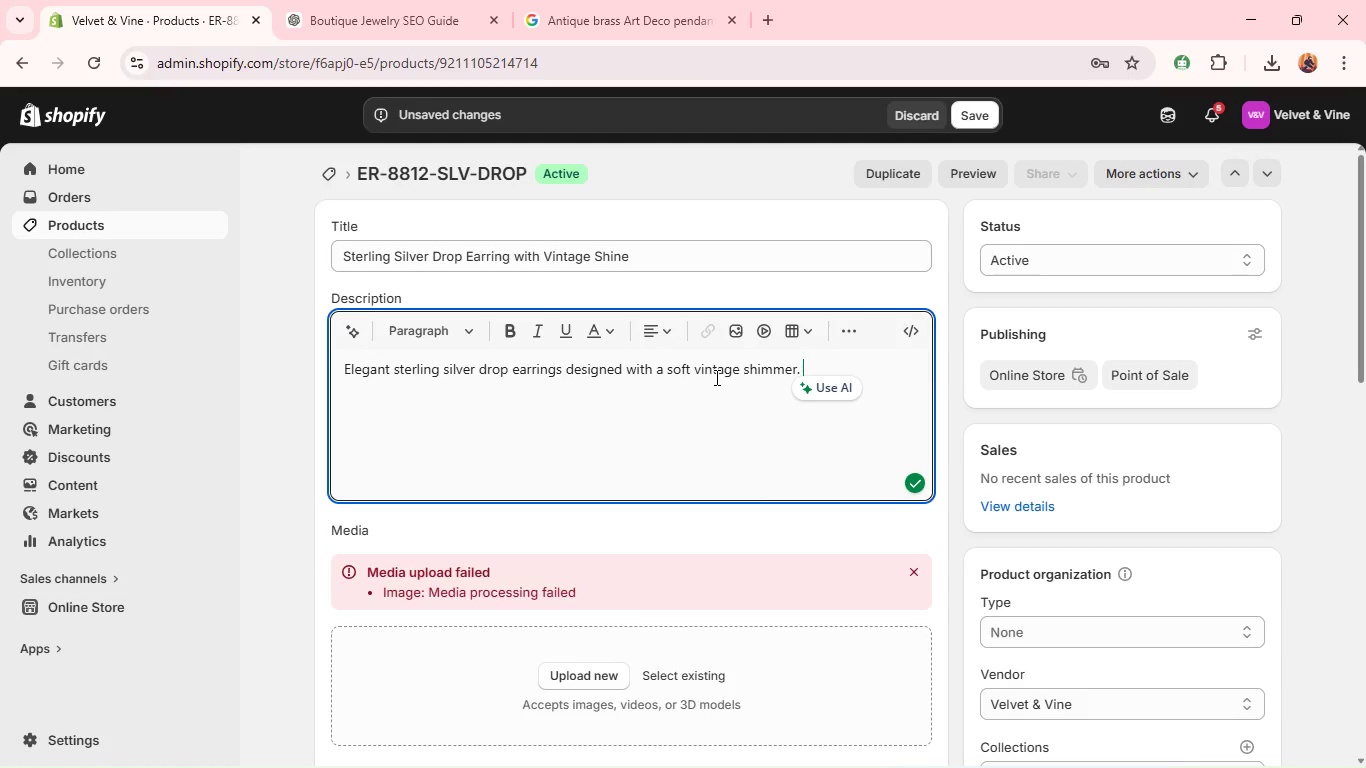 
type(Lightweight yet refined, they bring subtle sophistication to everyday or eveninn)
key(Backspace)
type(g )
 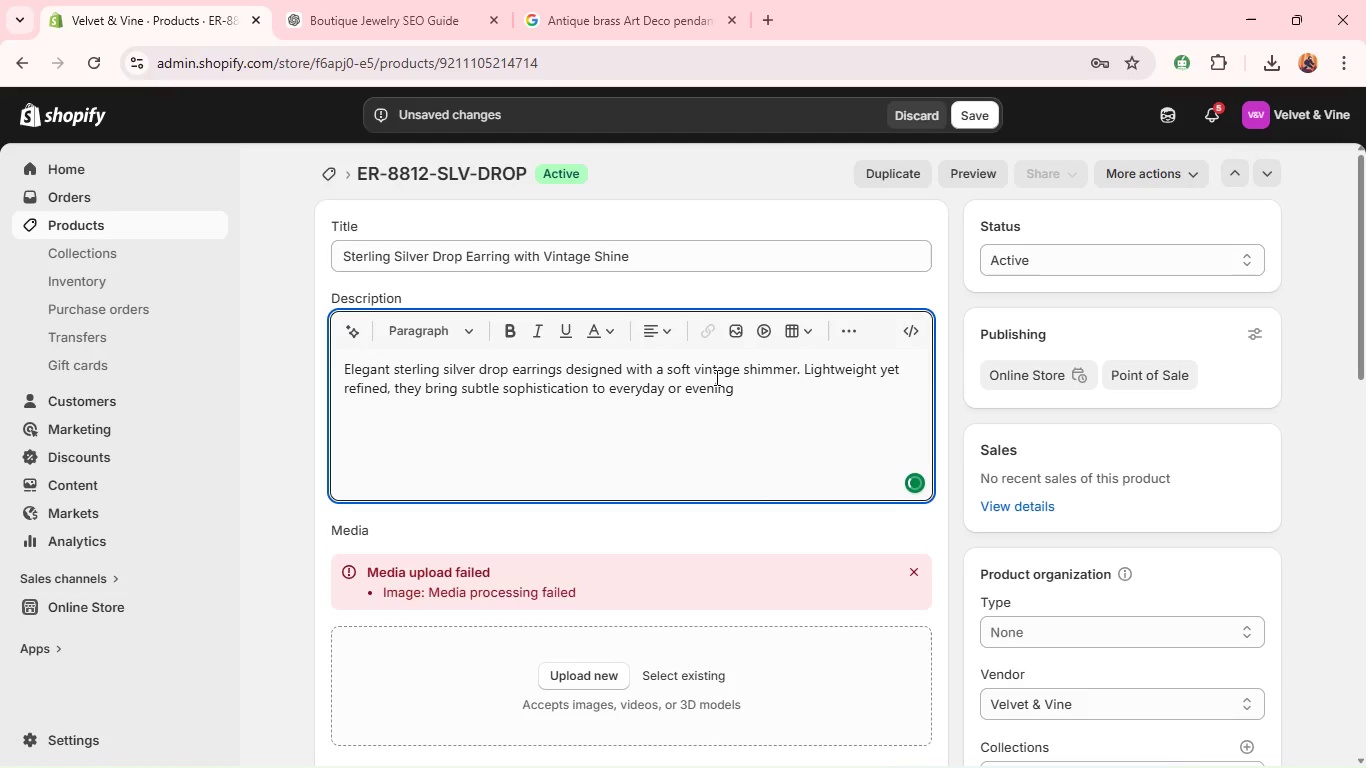 
type(wear. a thoughtfull gift for minimalist jewelry lovers. )
 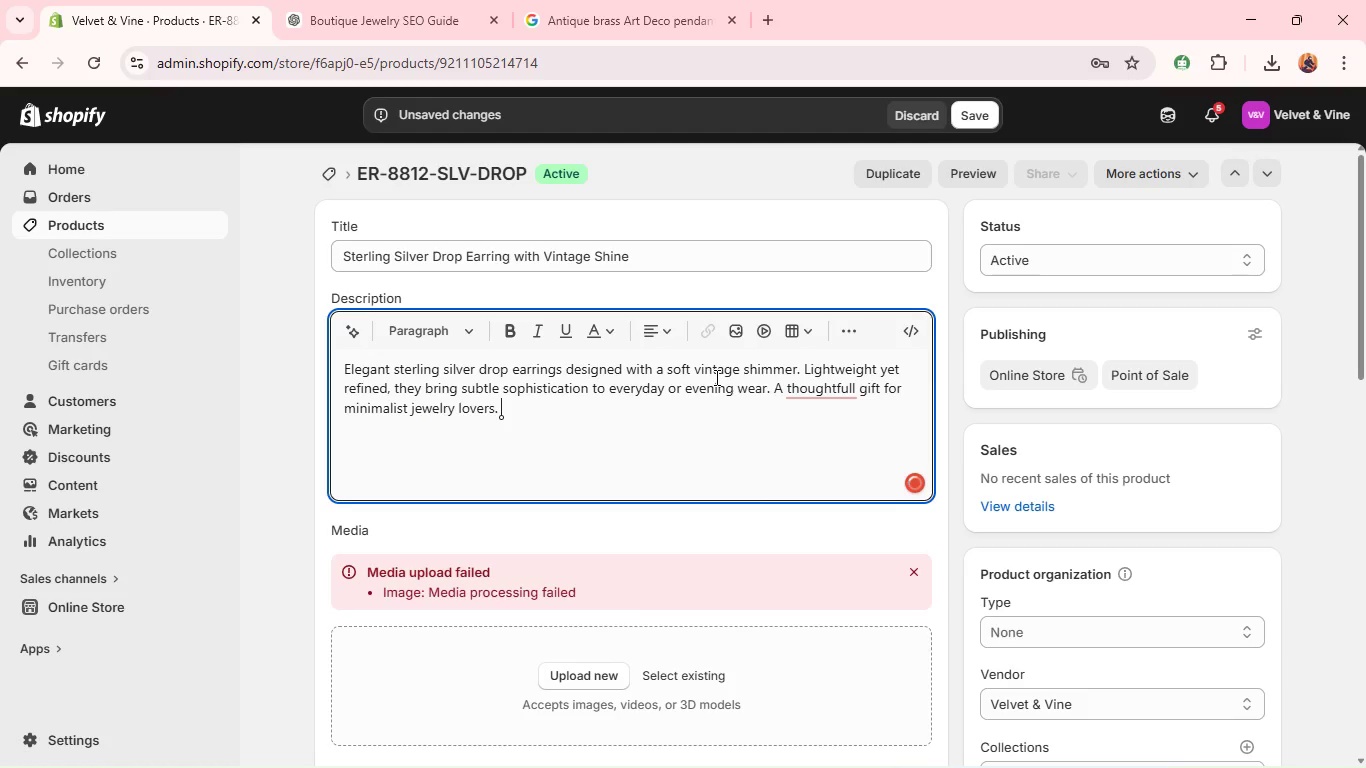 
left_click([812, 388])
 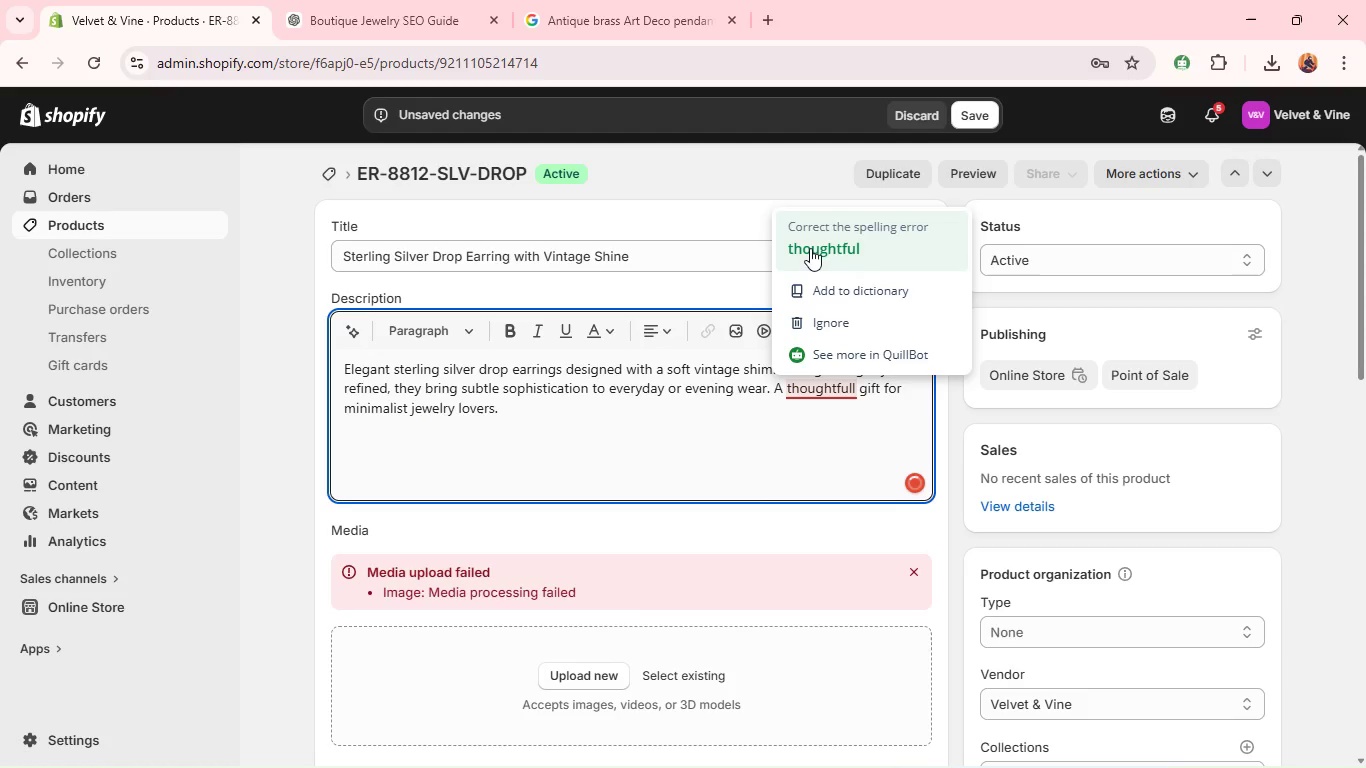 
left_click([810, 247])
 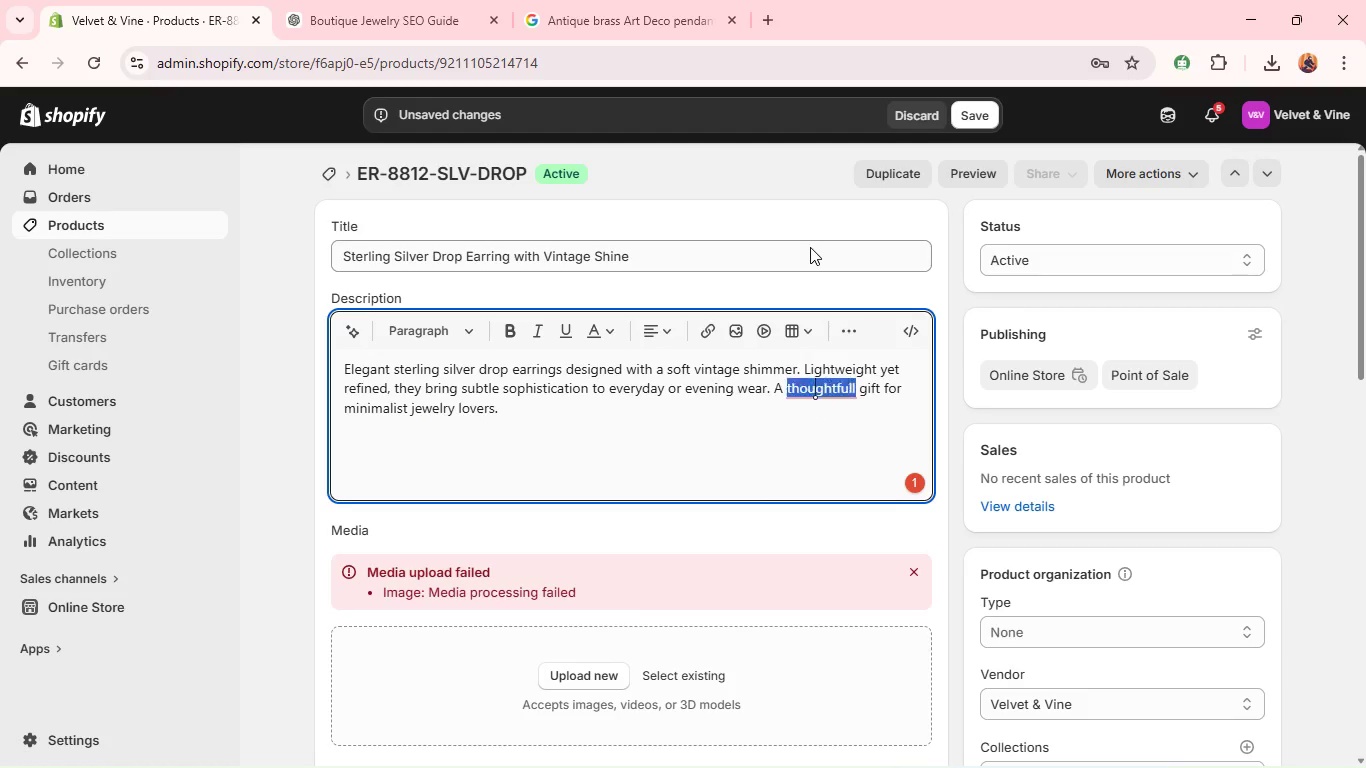 
mouse_move([717, 342])
 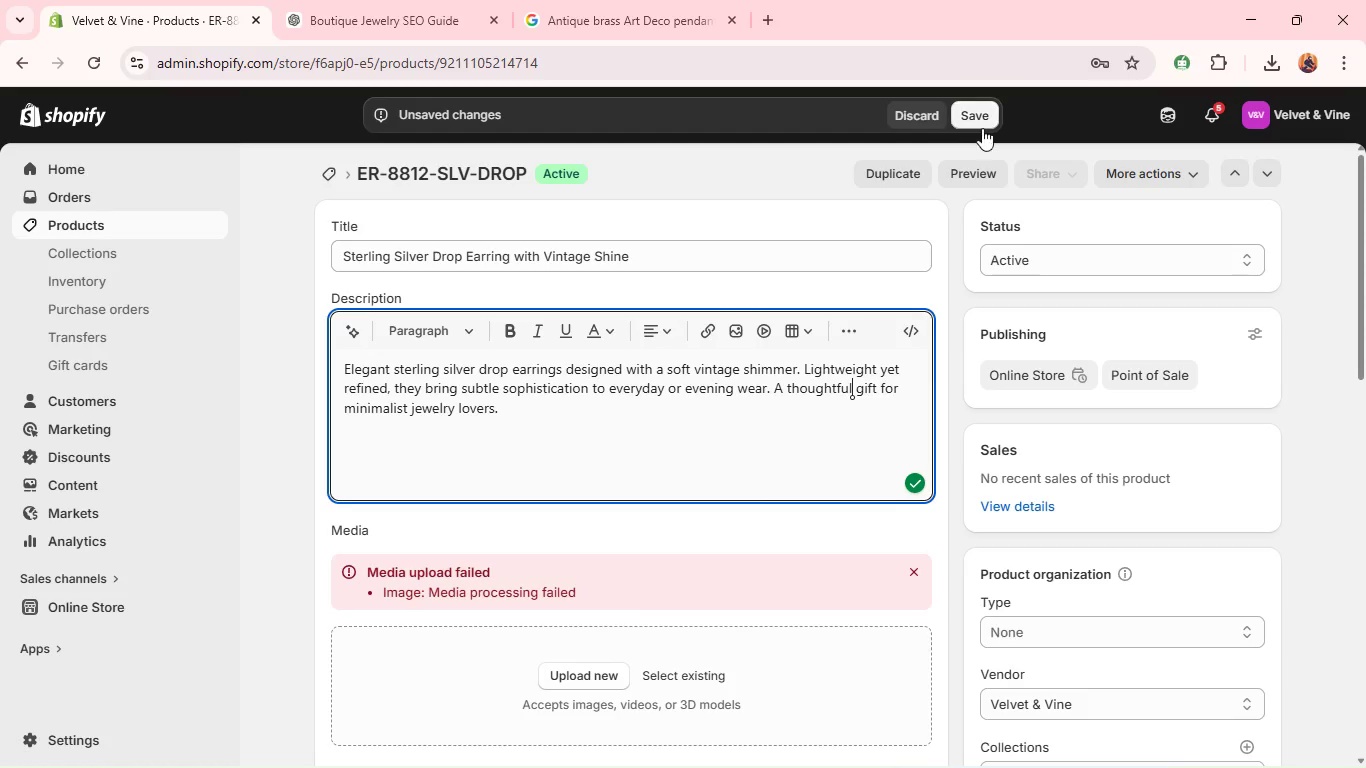 
left_click([980, 122])
 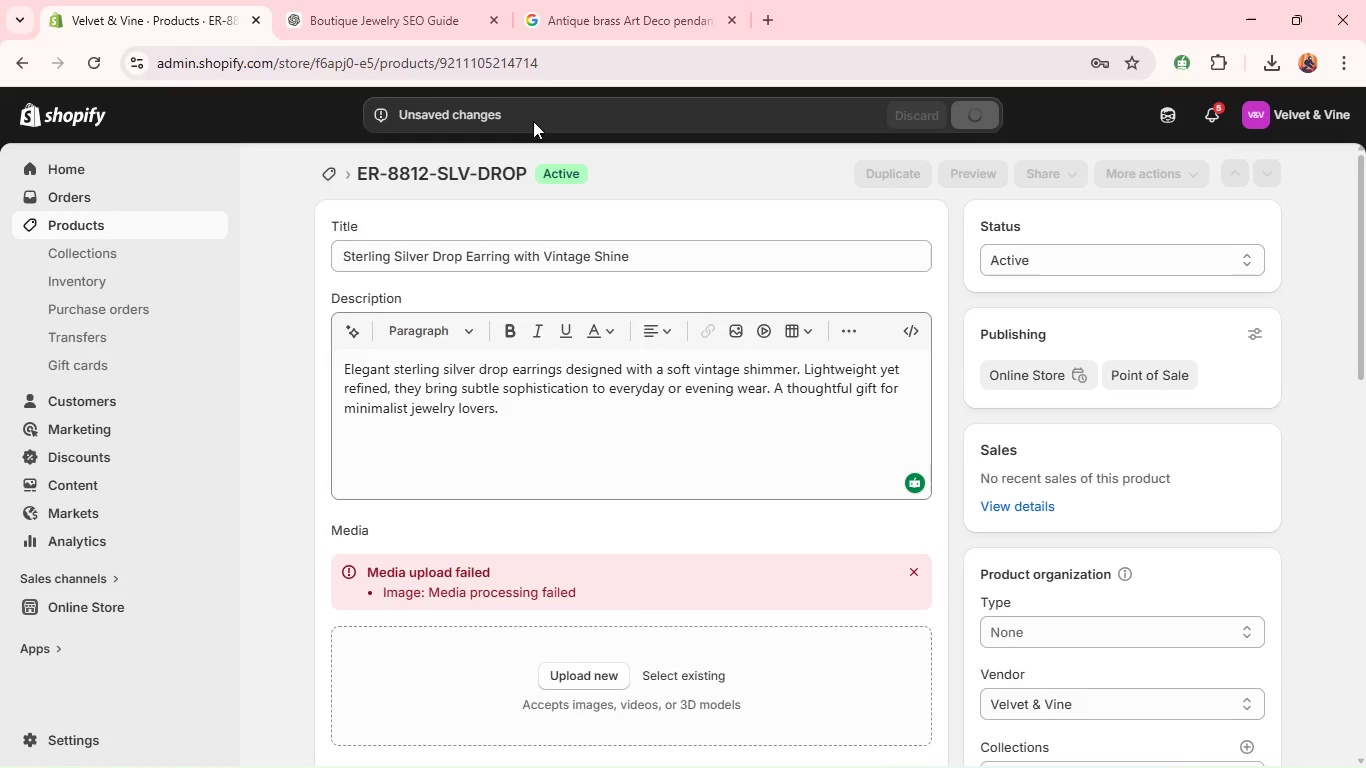 
left_click([451, 23])
 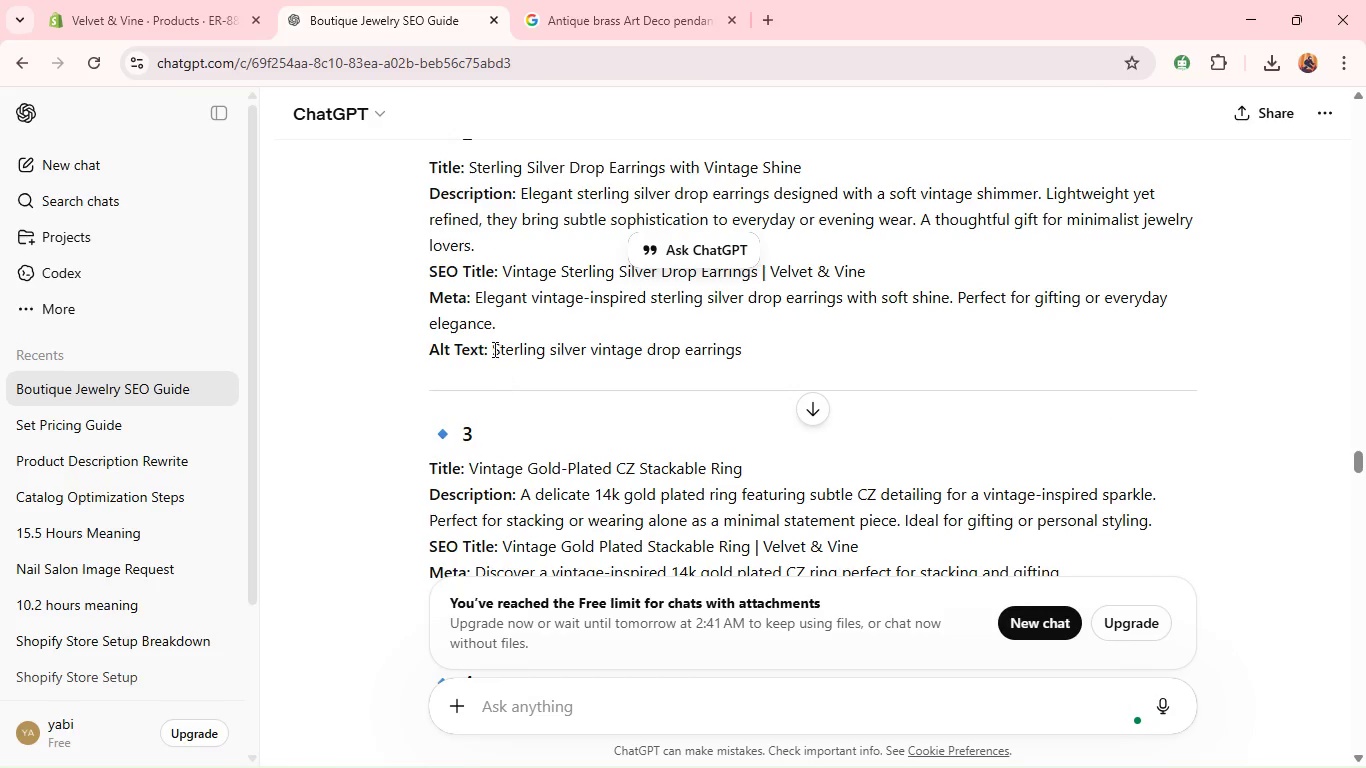 
left_click_drag(start_coordinate=[492, 346], to_coordinate=[745, 373])
 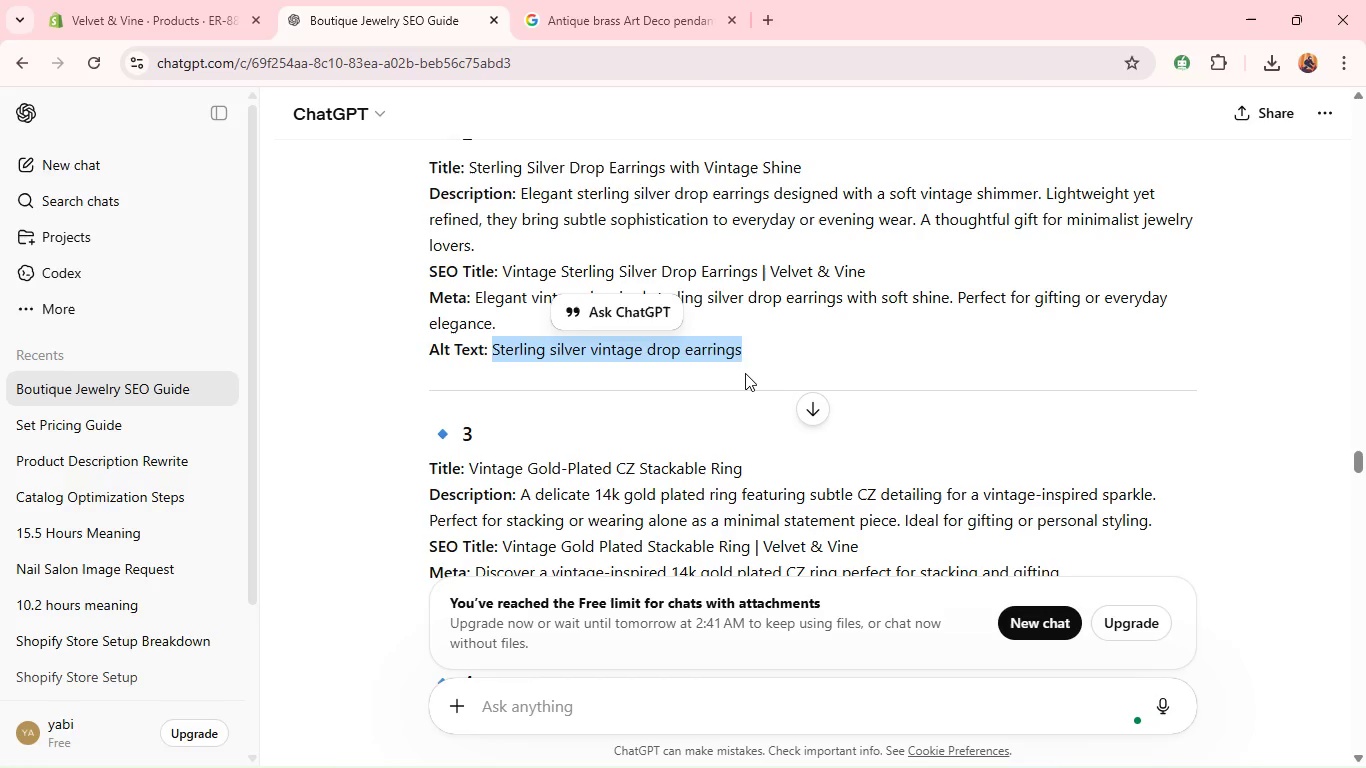 
key(Control+C)
 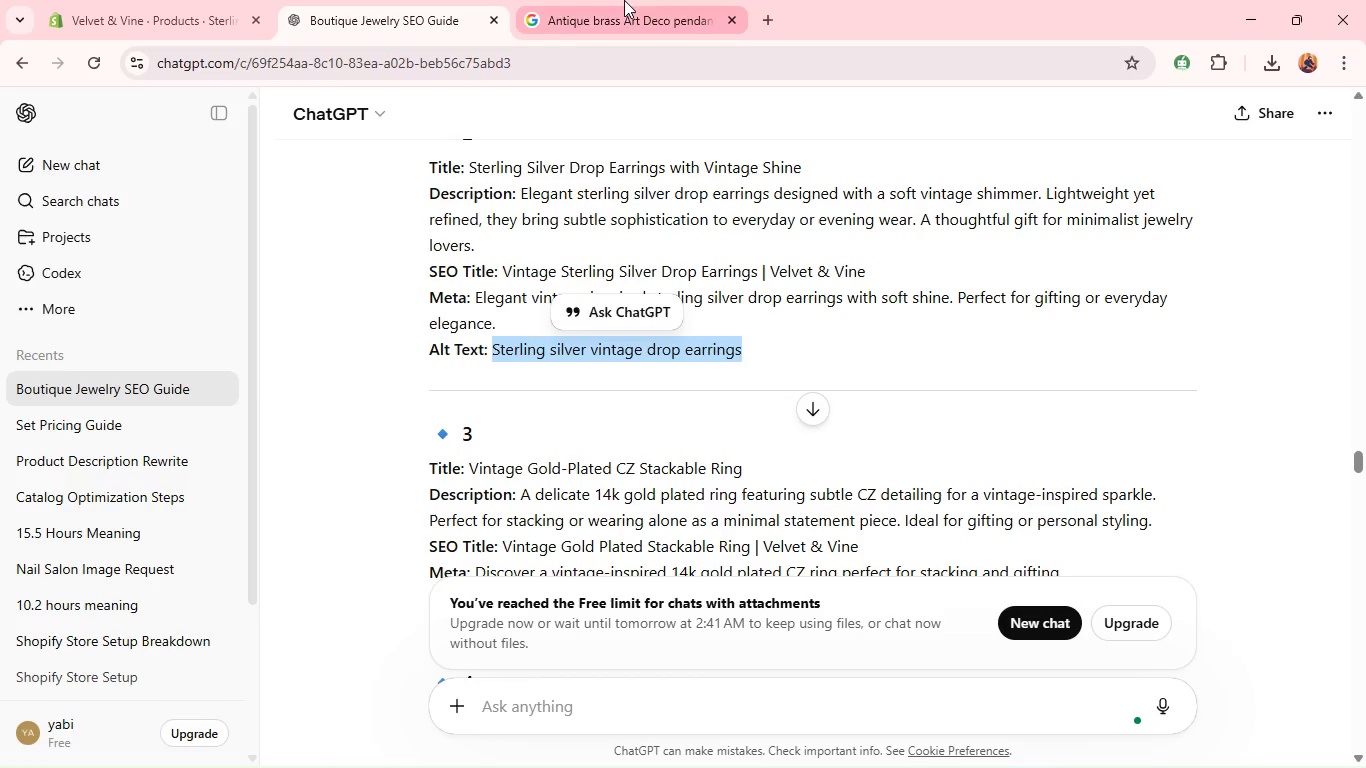 
left_click([624, 0])
 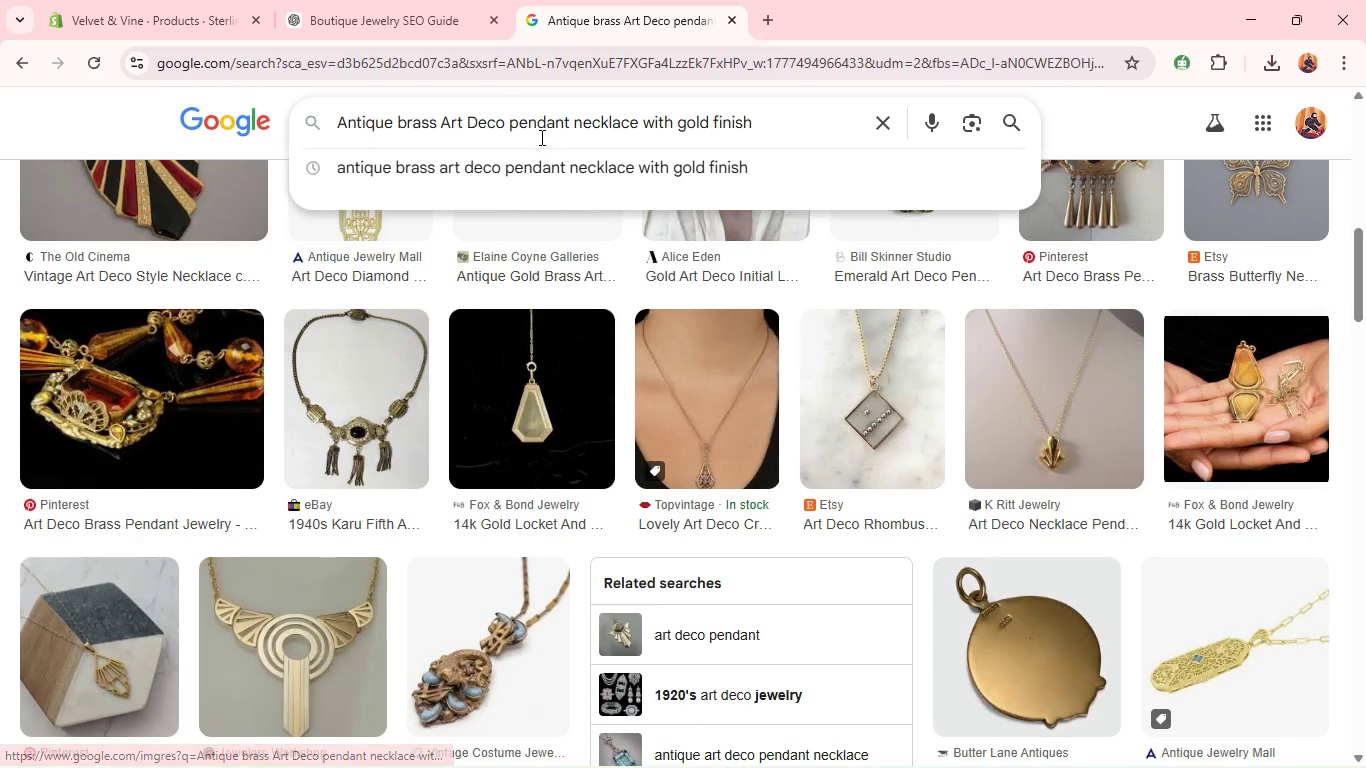 
left_click([540, 133])
 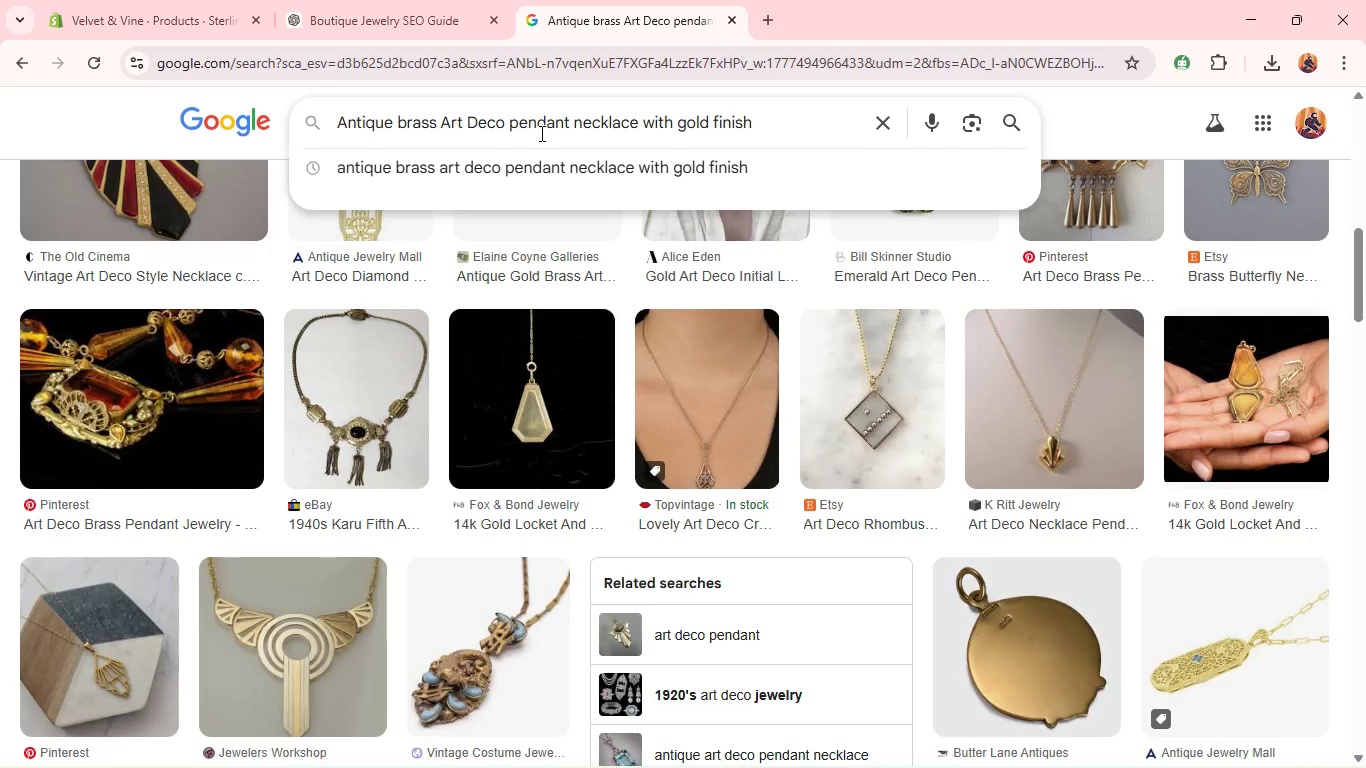 
key(Control+A)
 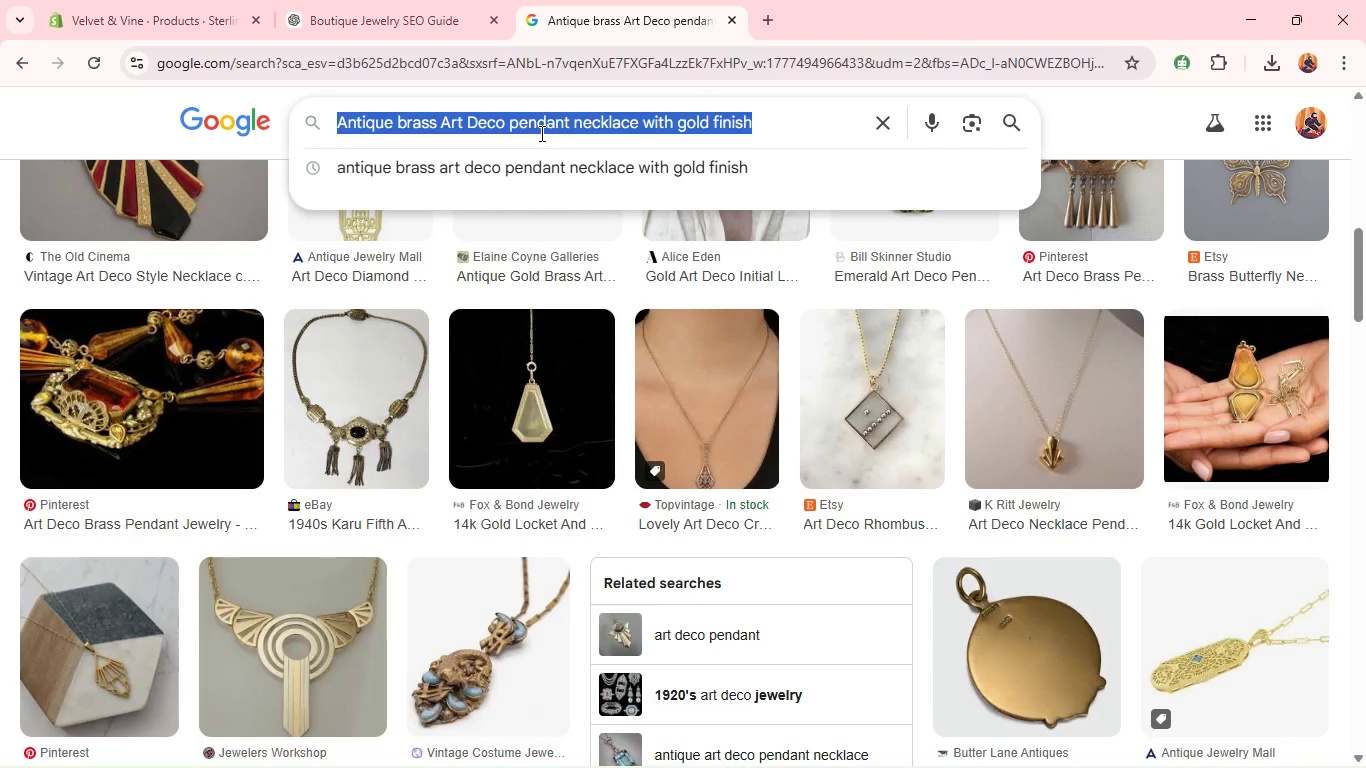 
key(Control+V)
 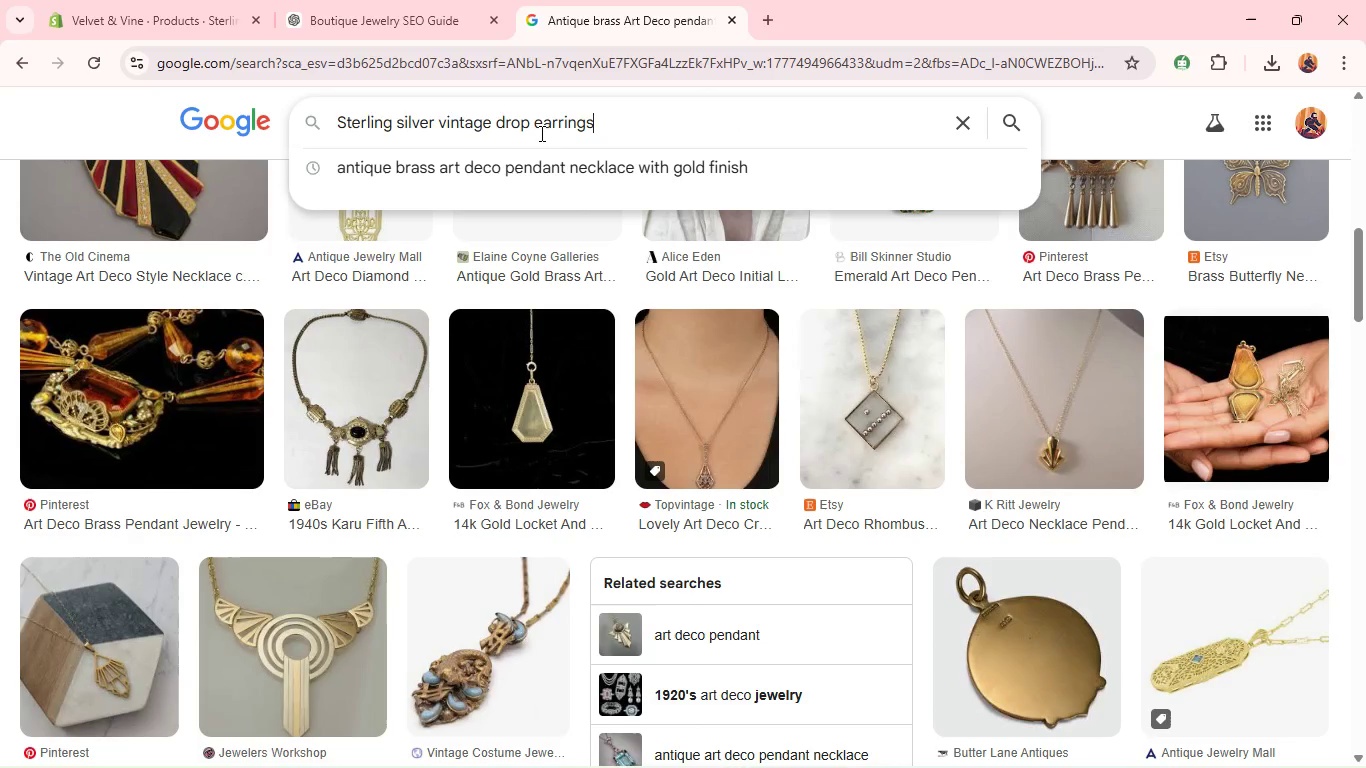 
key(Control+Enter)
 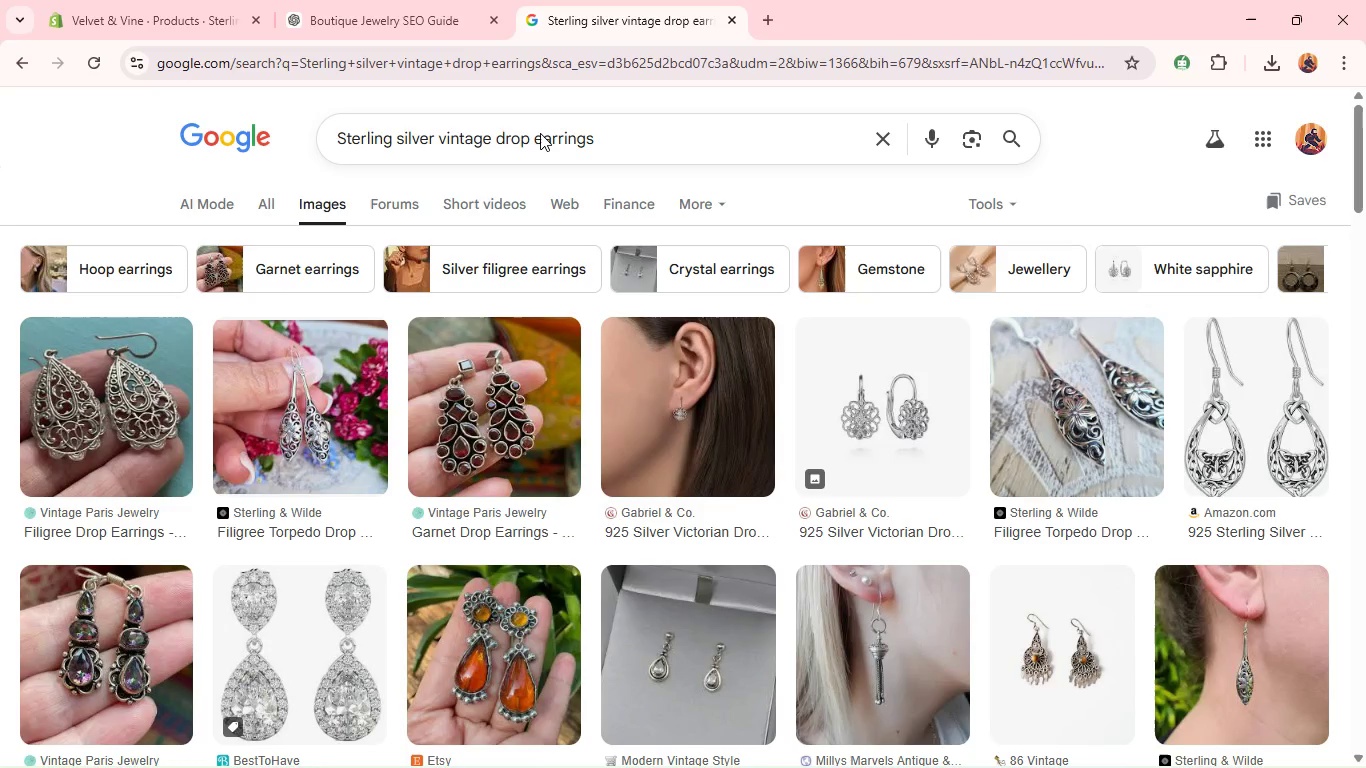 
wait(7.62)
 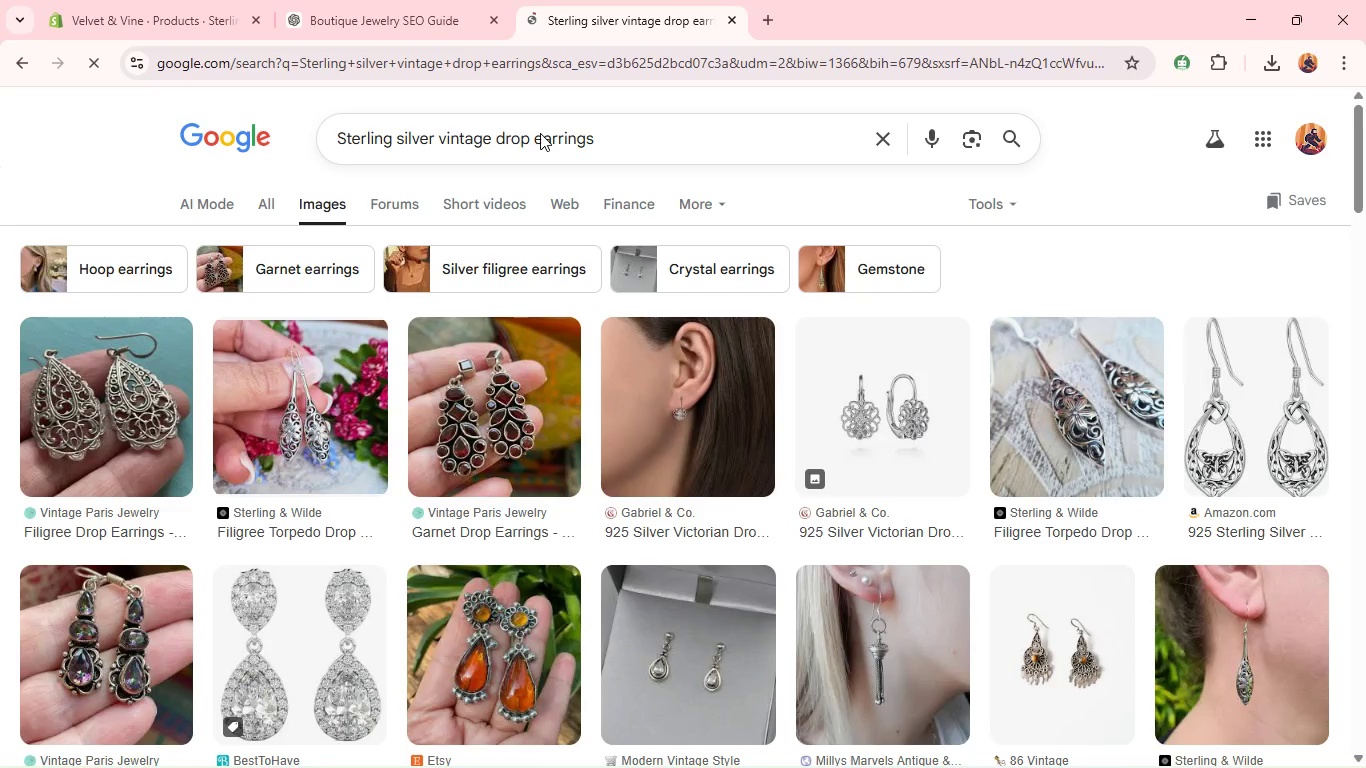 
right_click([117, 373])
 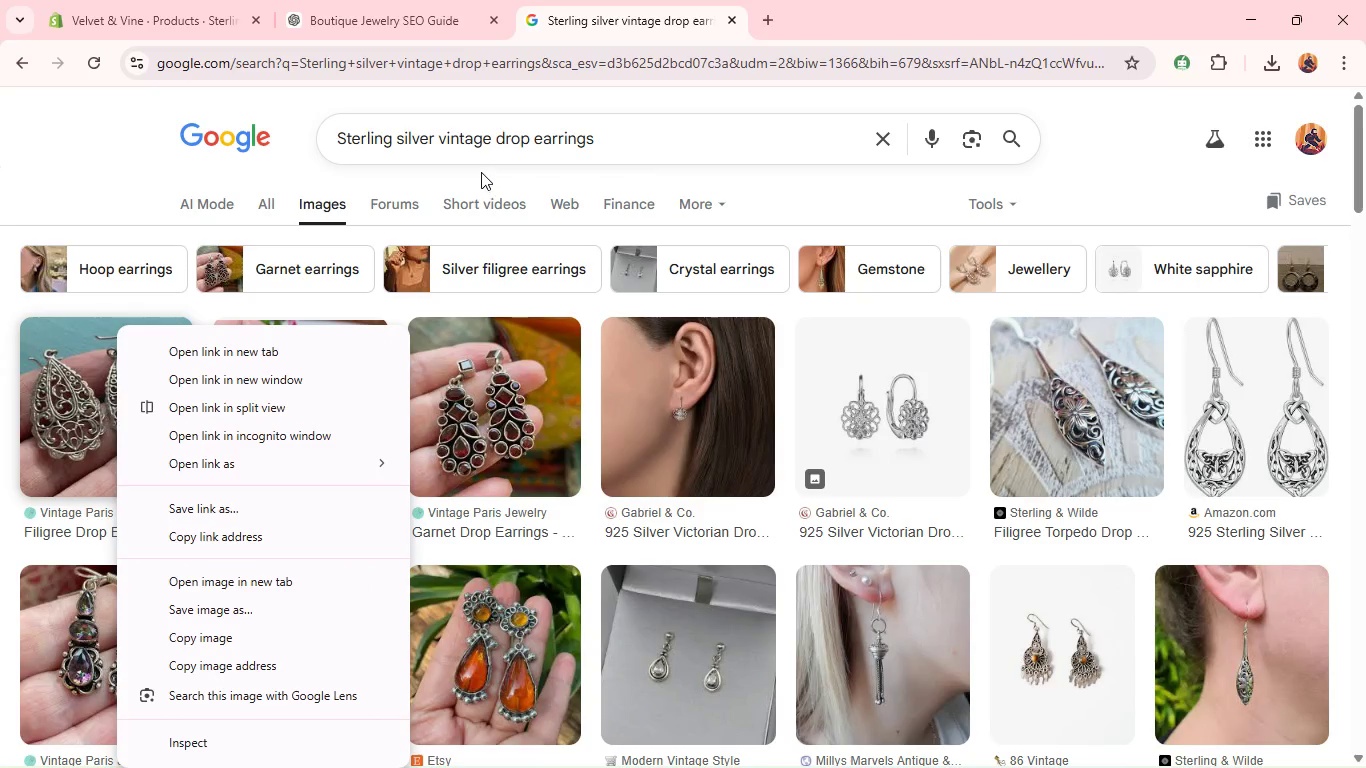 
left_click([469, 161])
 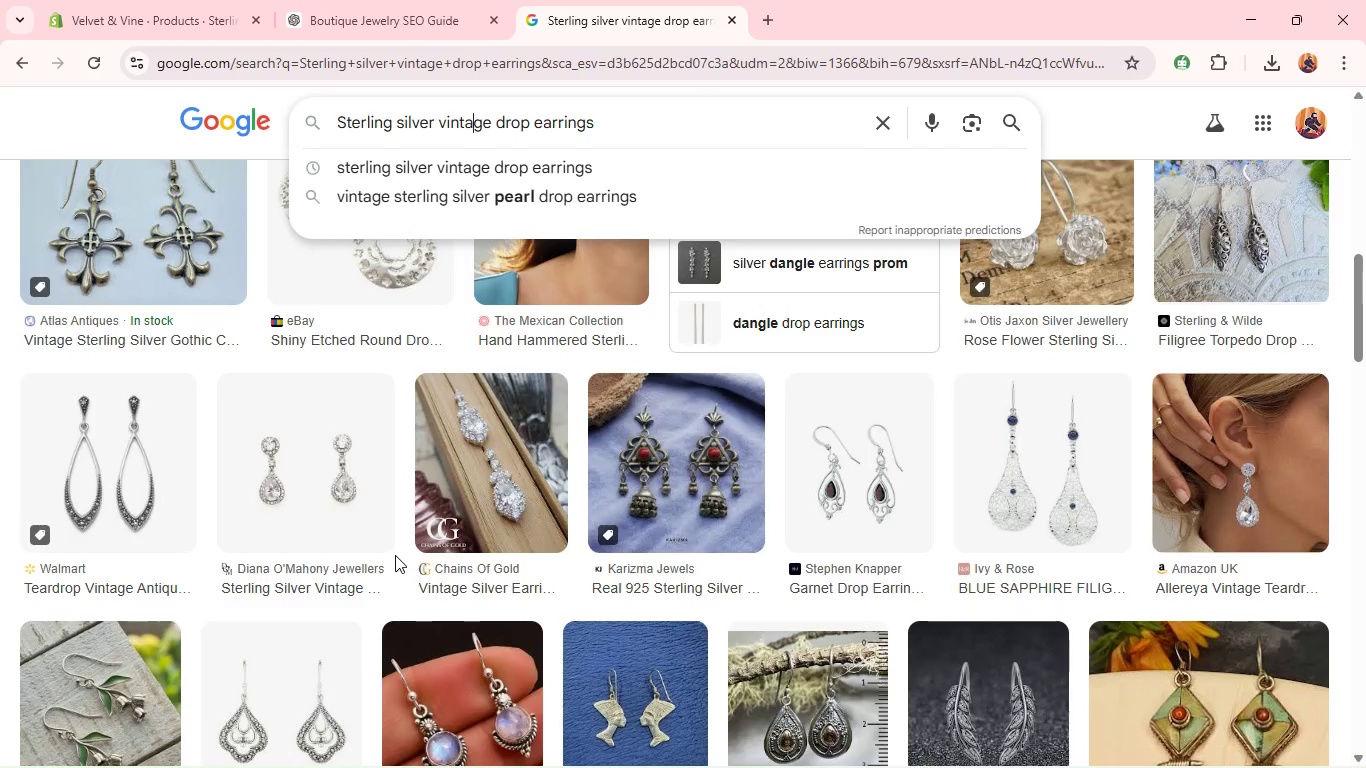 
wait(25.3)
 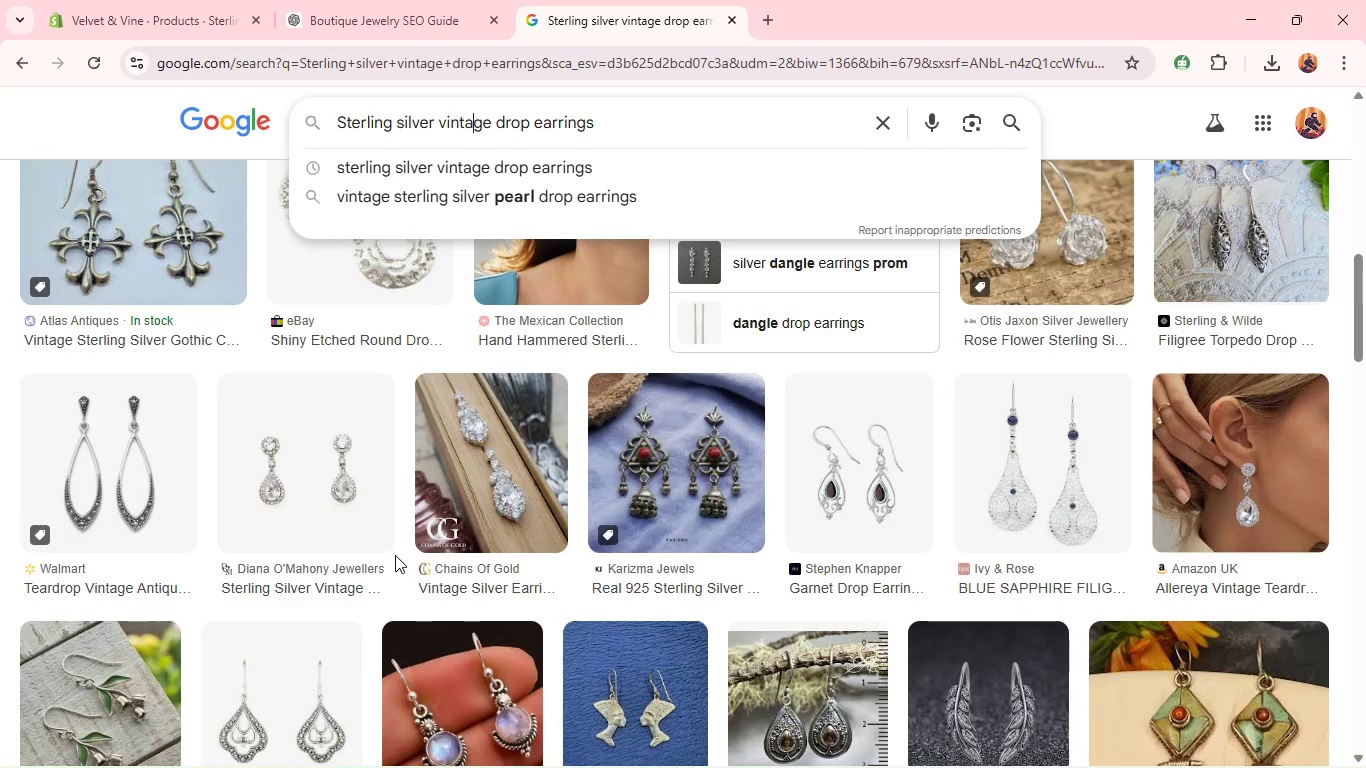 
right_click([317, 458])
 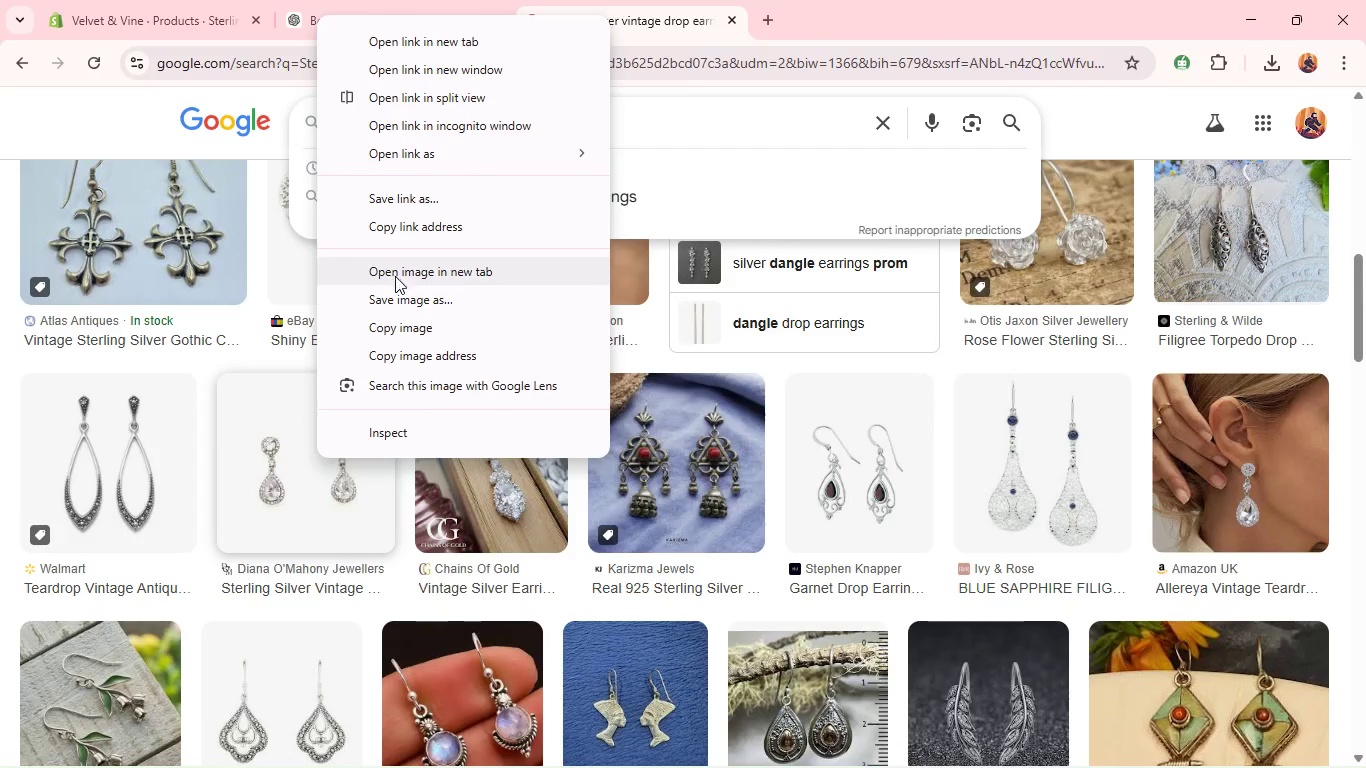 
left_click([393, 304])
 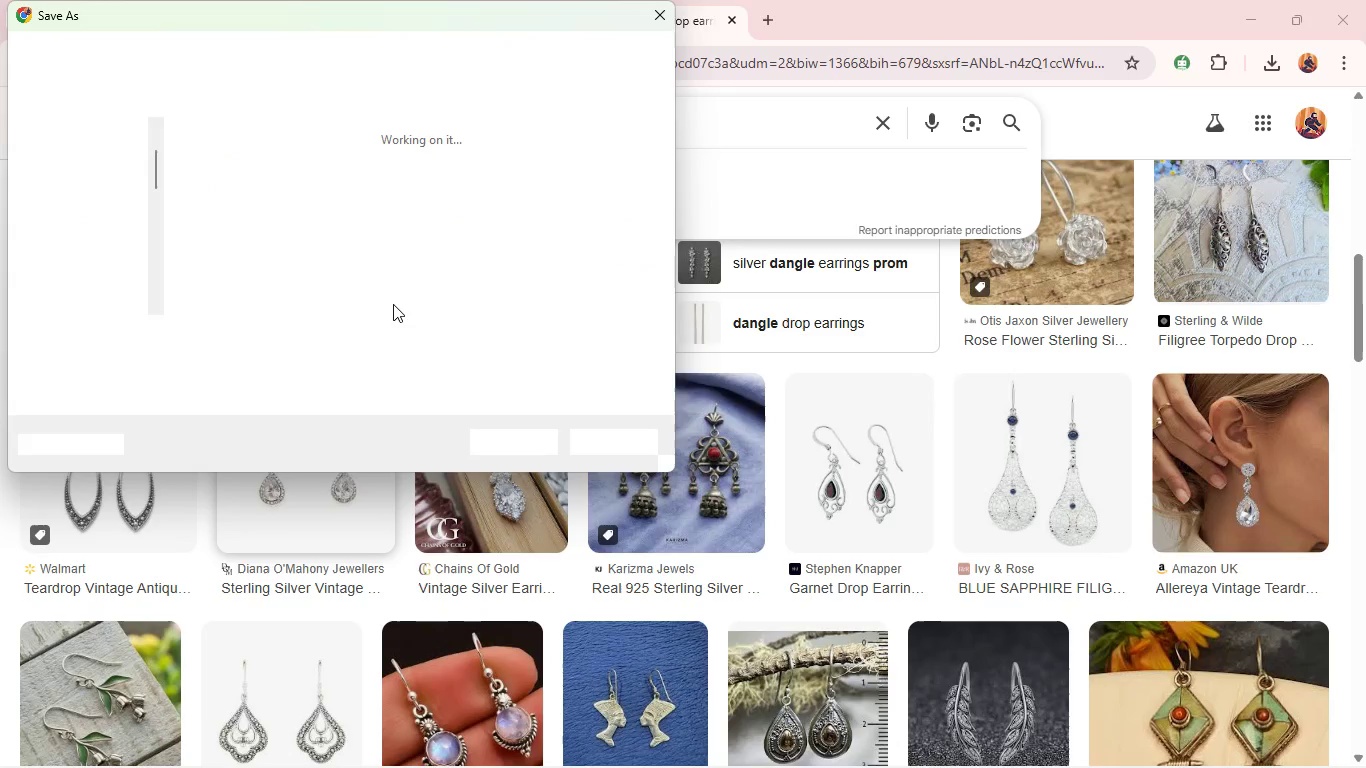 
key(Enter)
 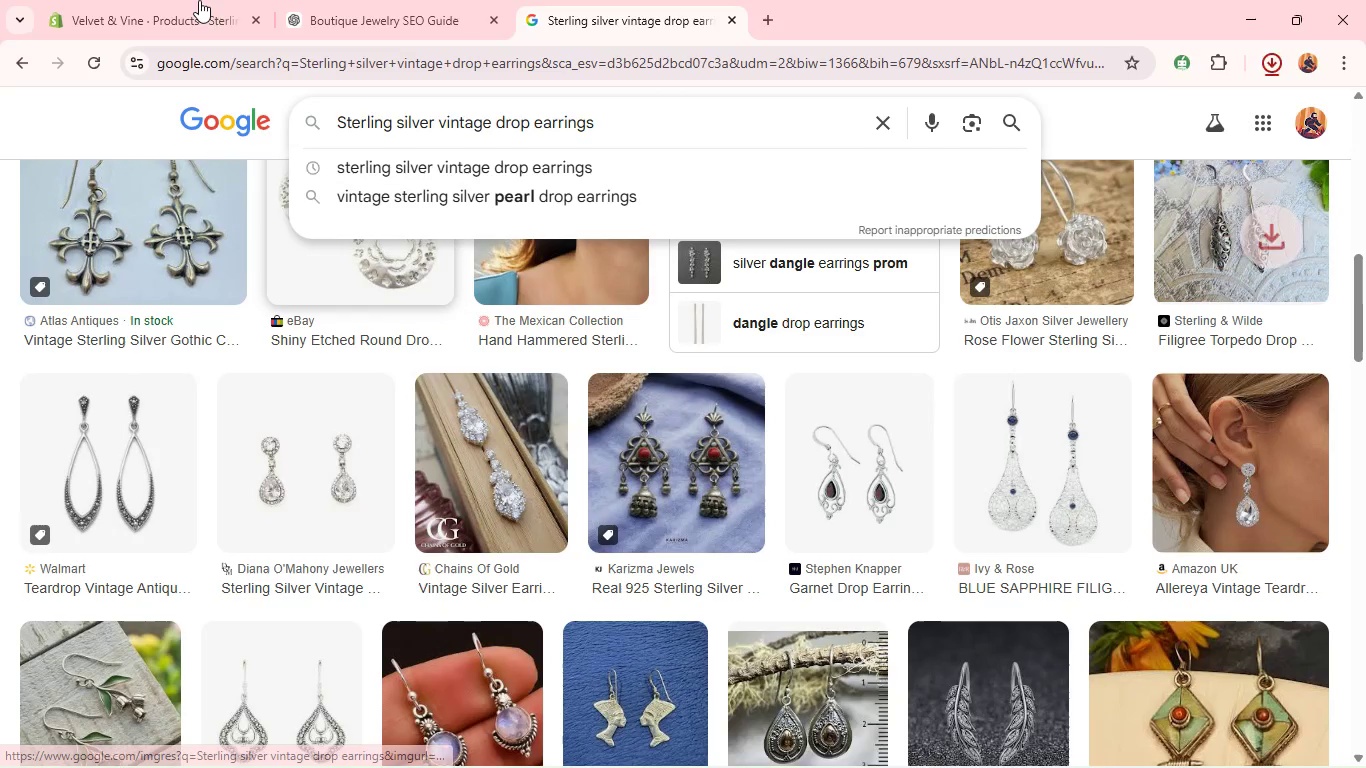 
left_click([199, 0])
 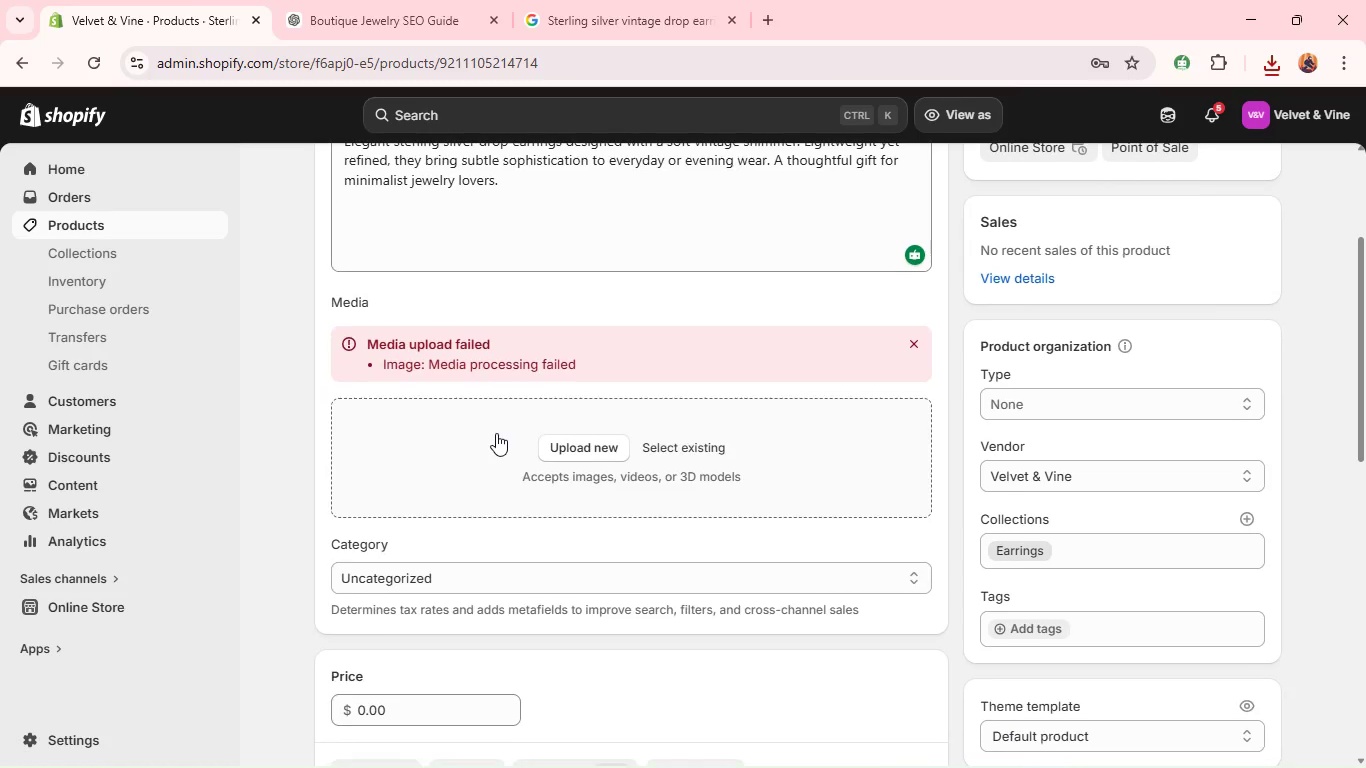 
left_click([915, 339])
 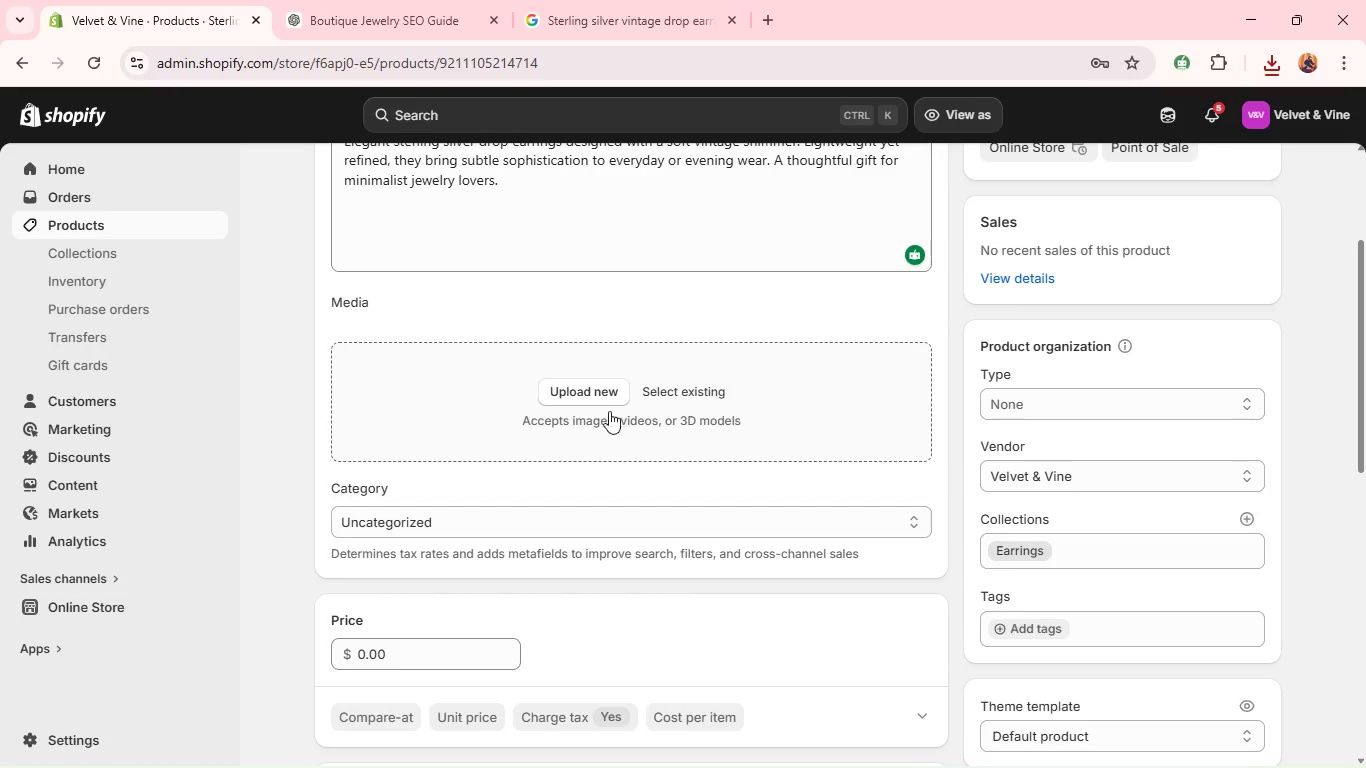 
left_click([584, 393])
 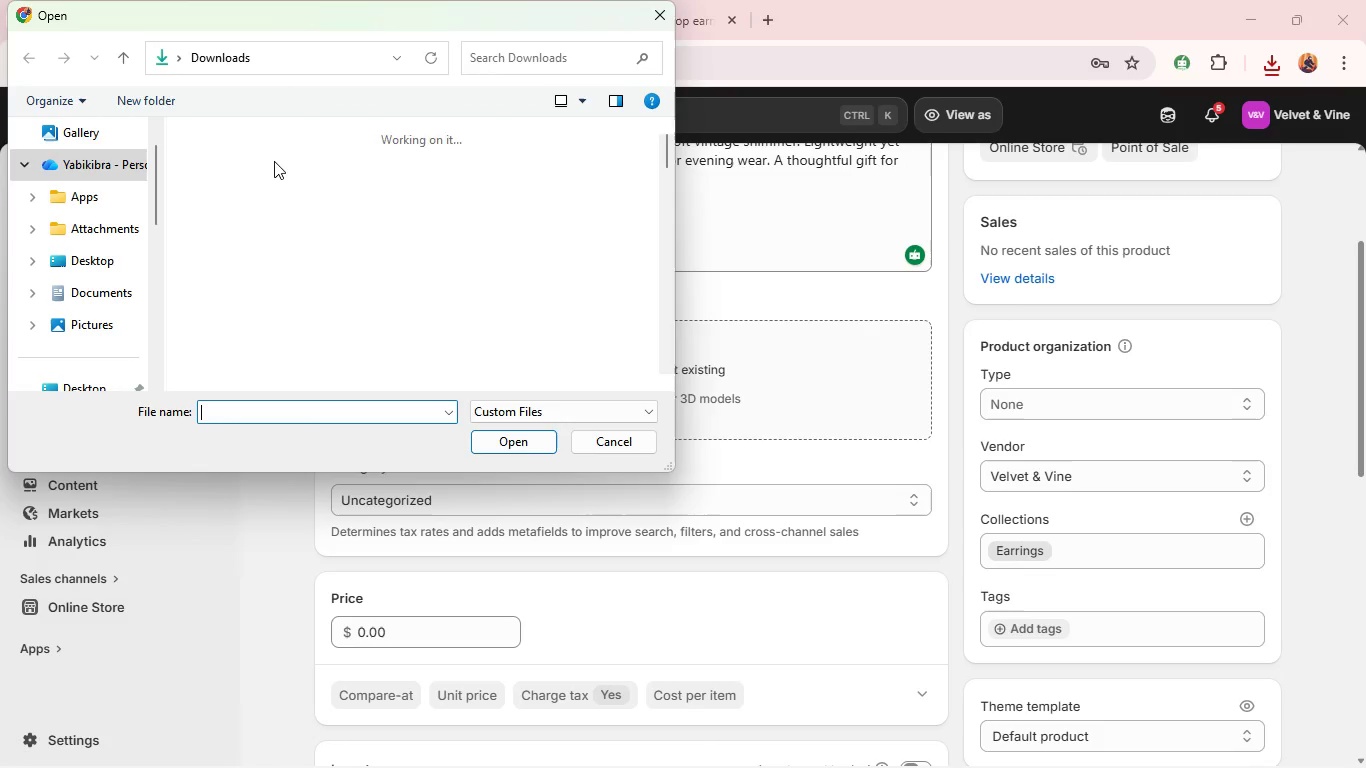 
left_click([249, 200])
 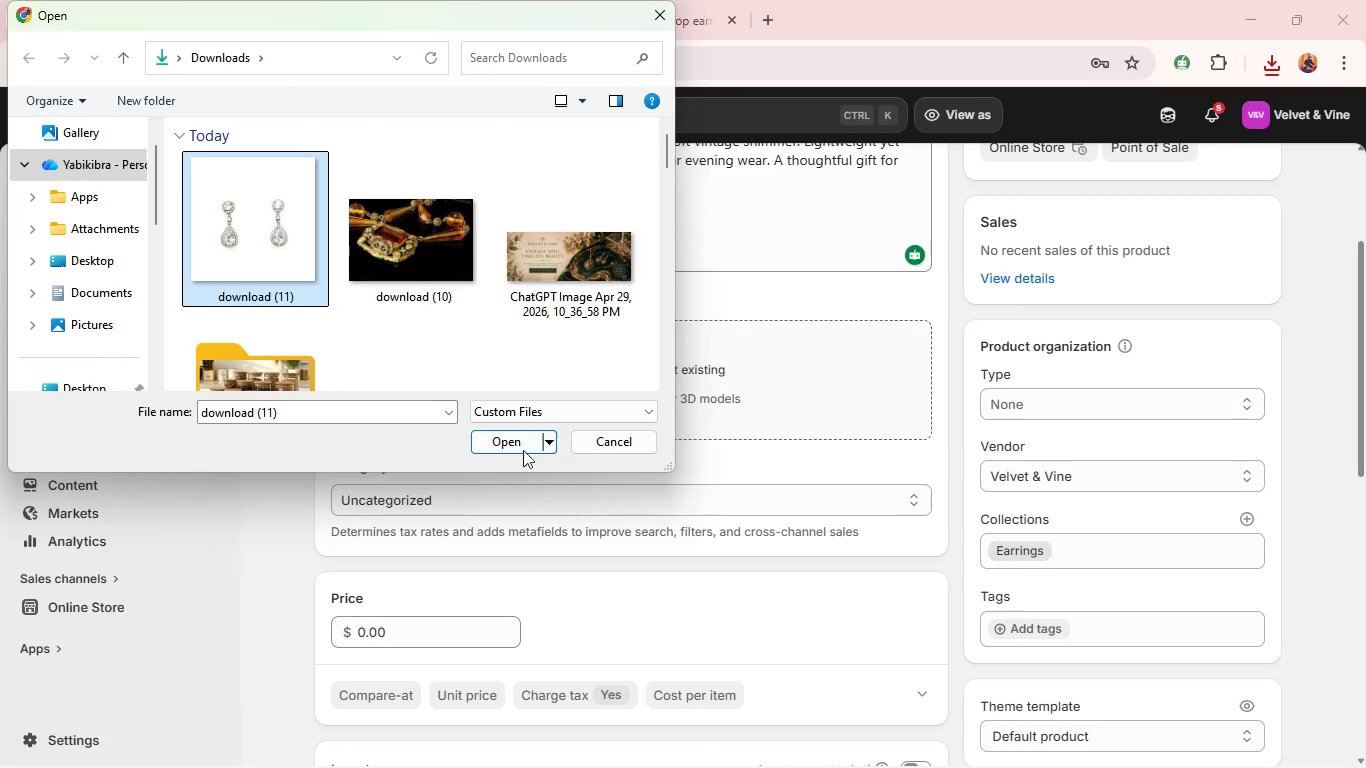 
left_click([608, 437])
 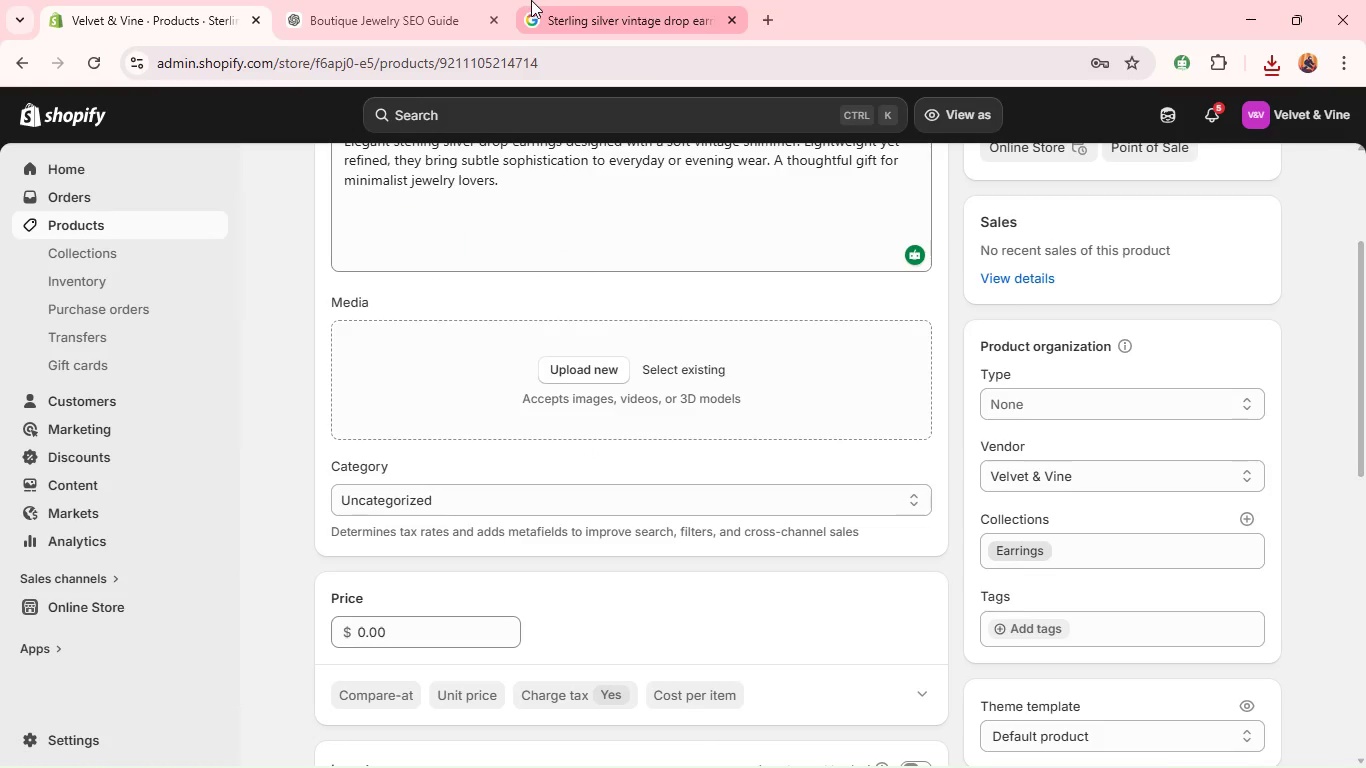 
left_click([573, 8])
 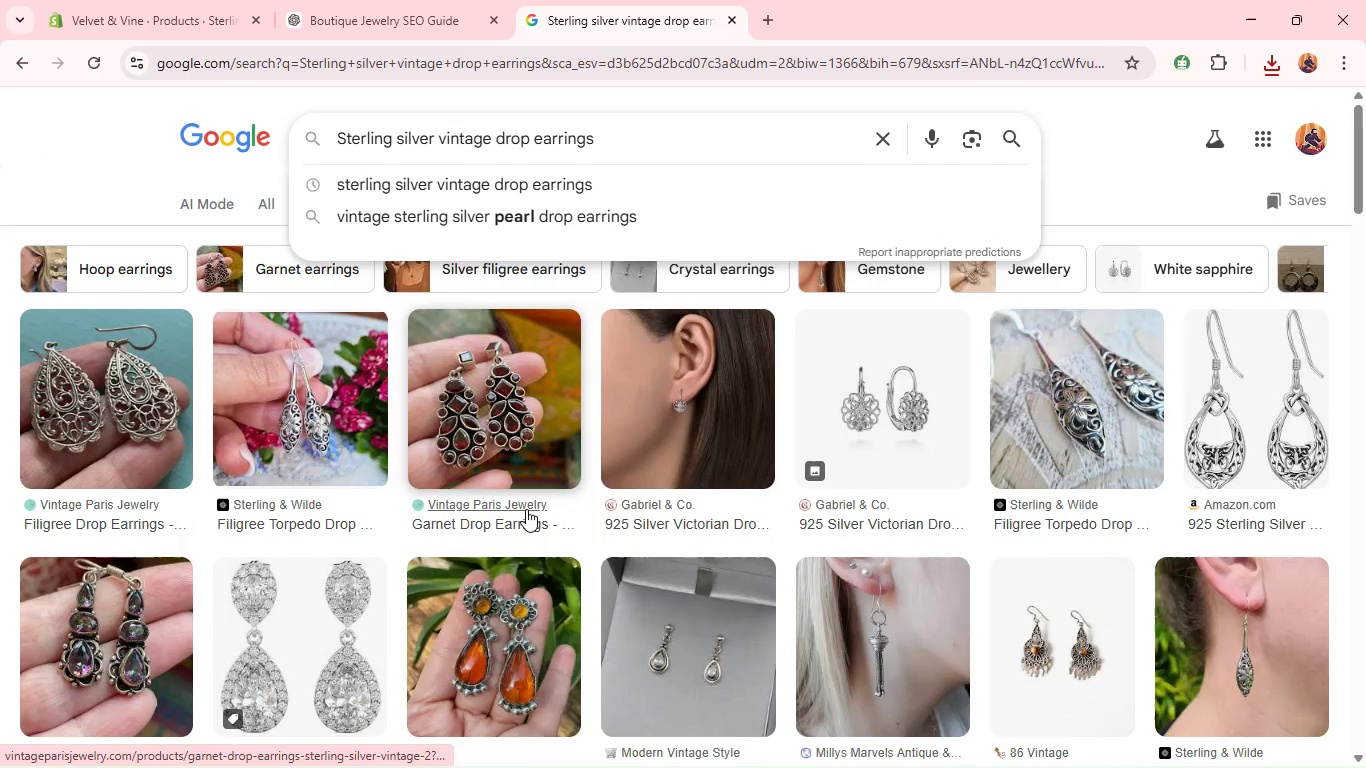 
wait(16.58)
 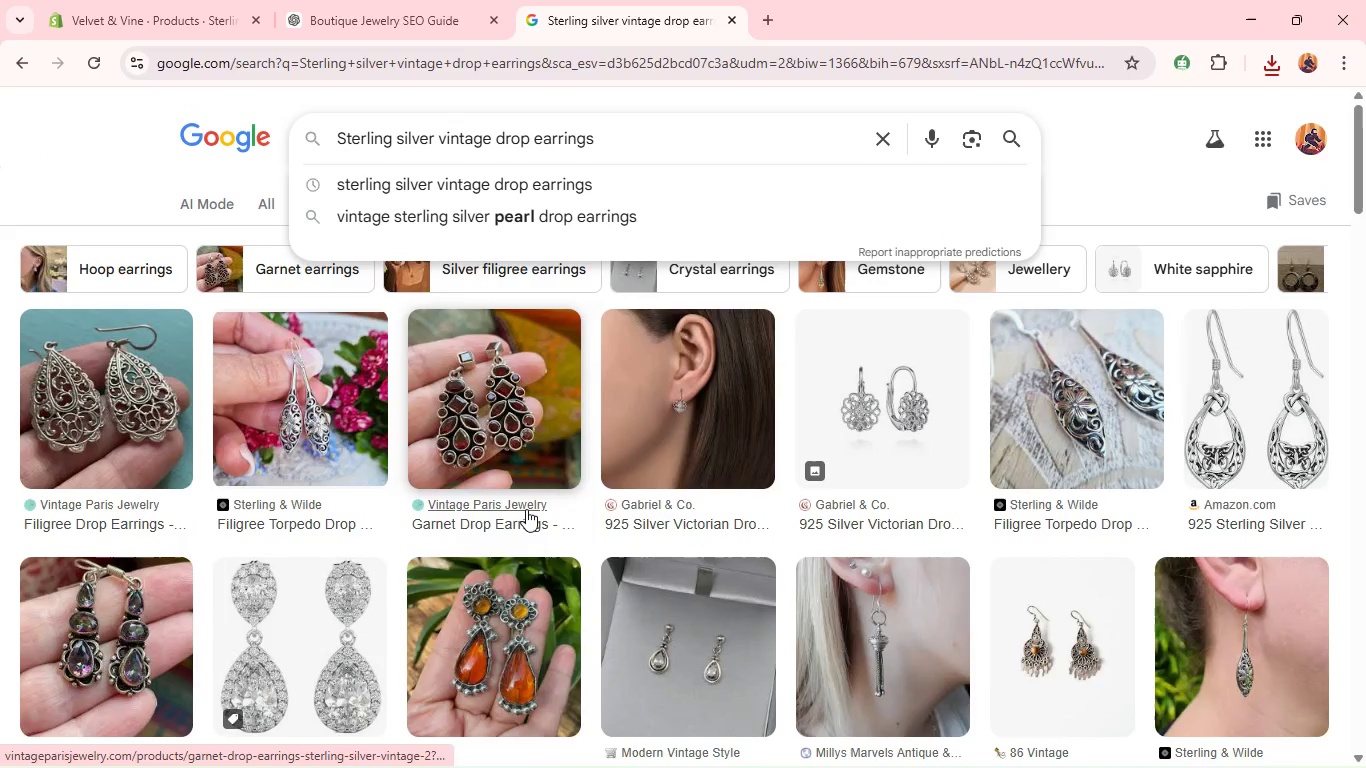 
right_click([526, 337])
 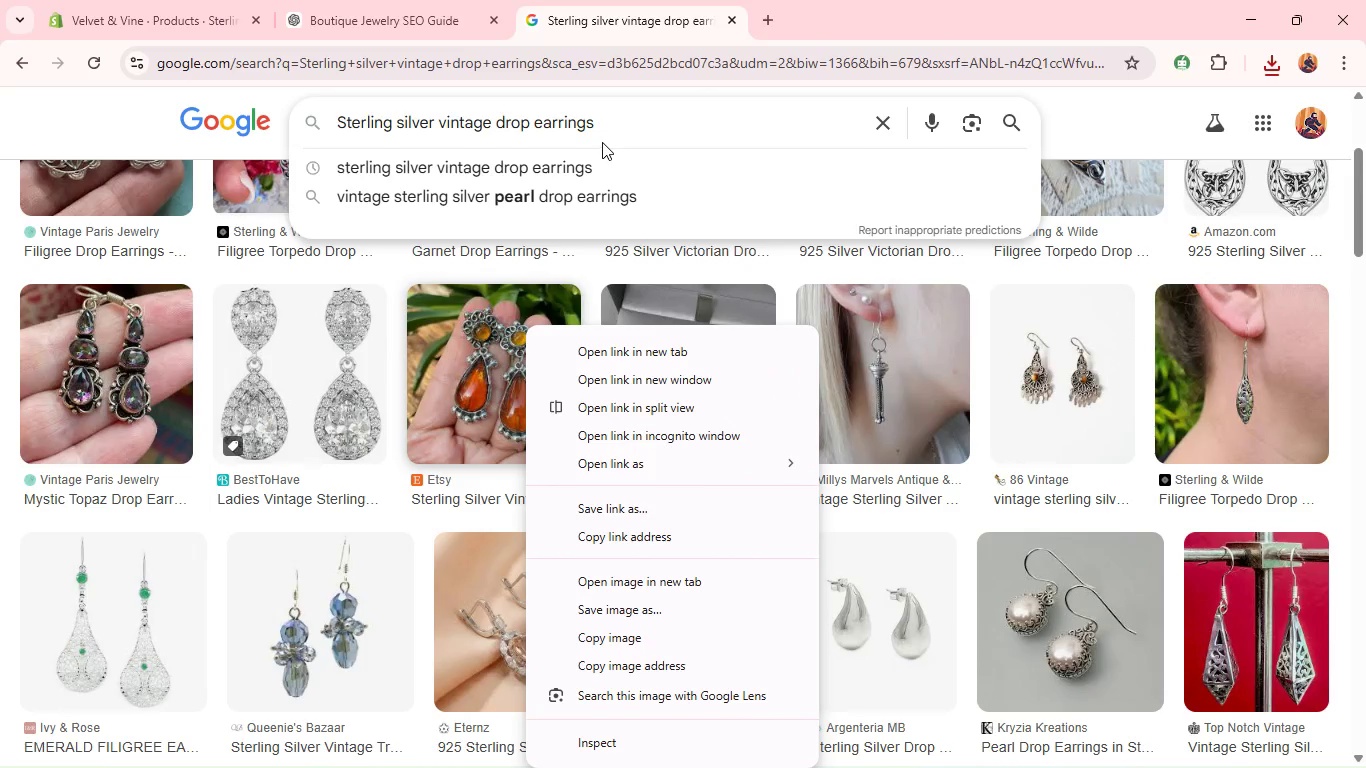 
left_click([602, 142])
 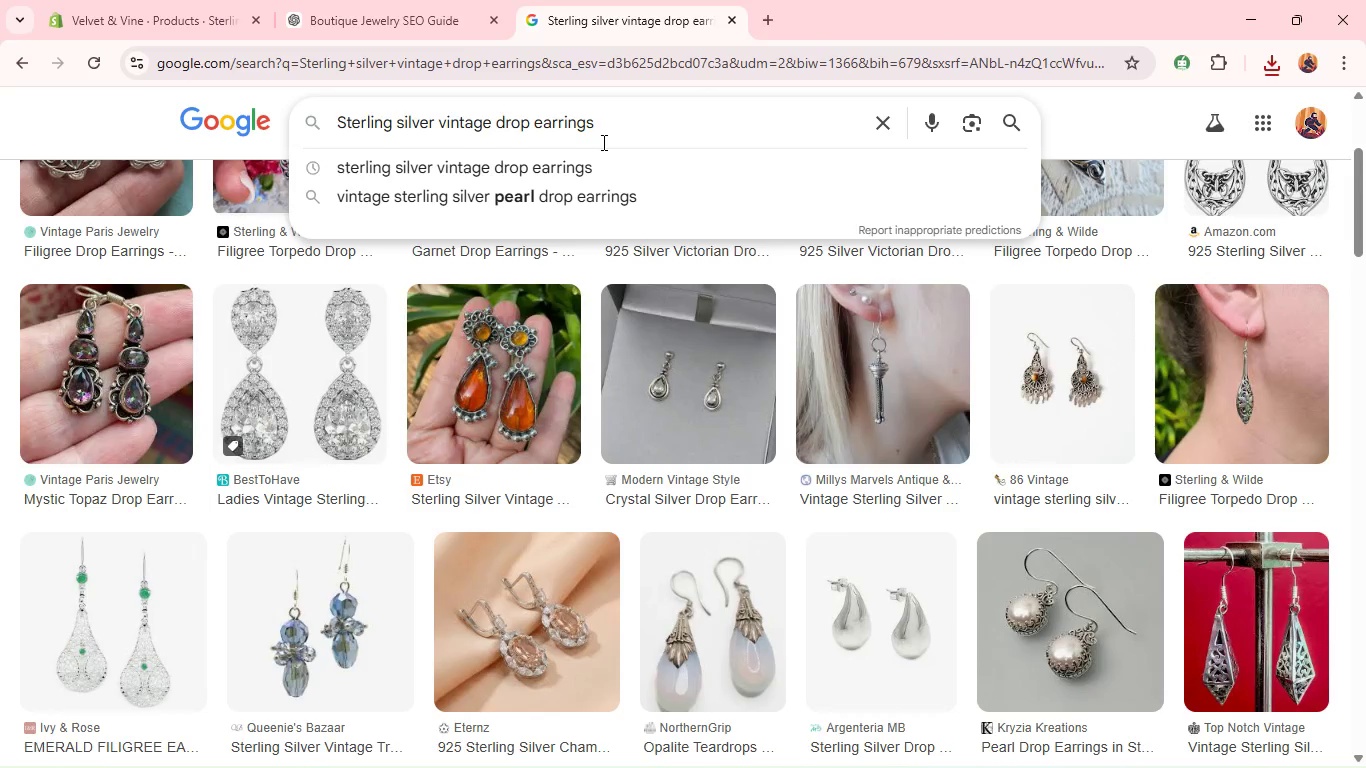 
wait(8.16)
 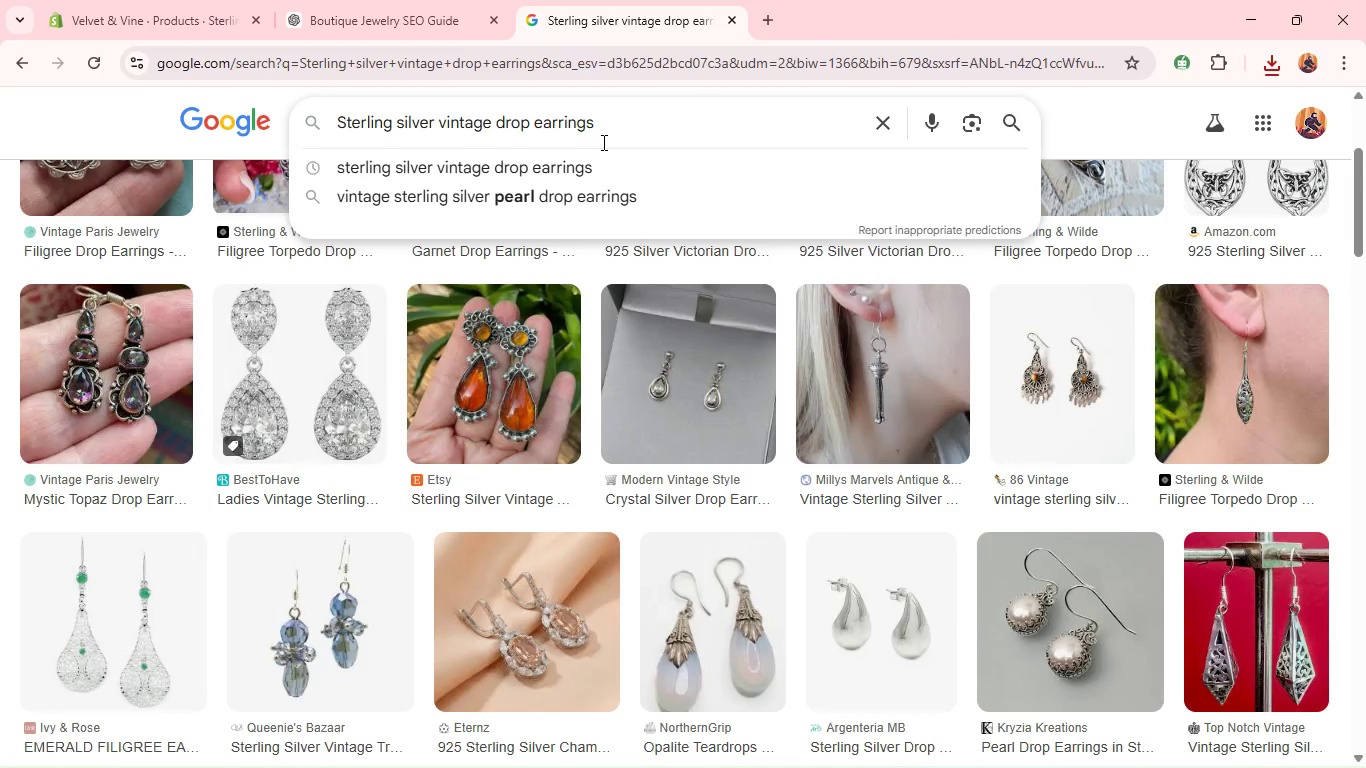 
right_click([1057, 346])
 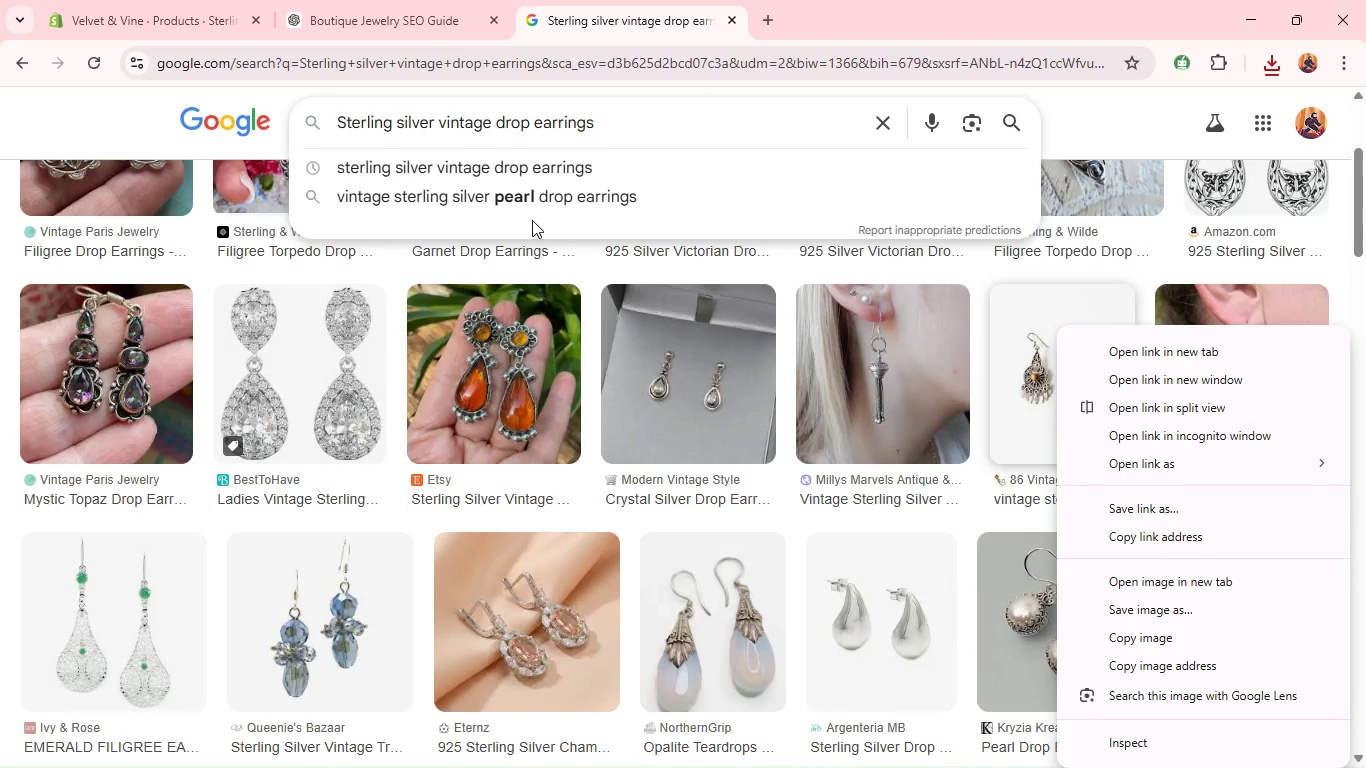 
wait(10.25)
 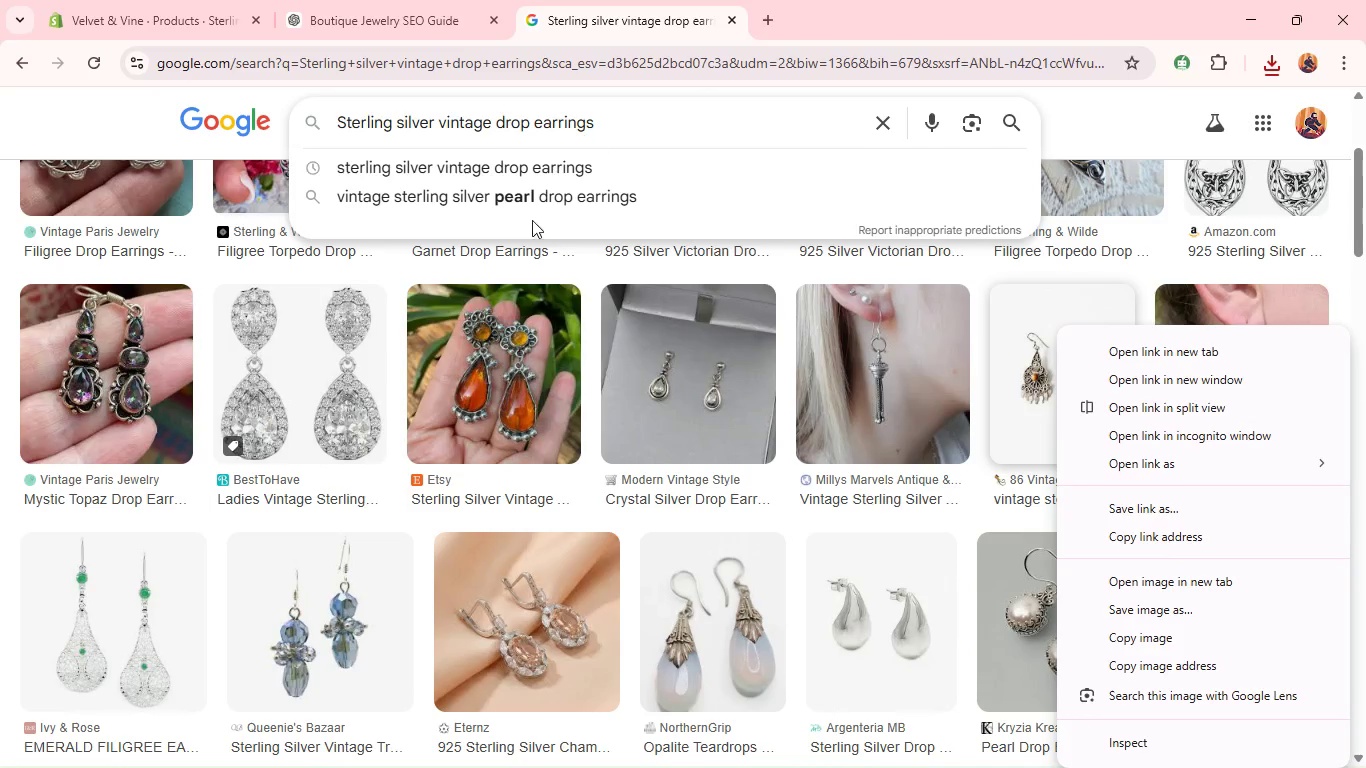 
right_click([490, 560])
 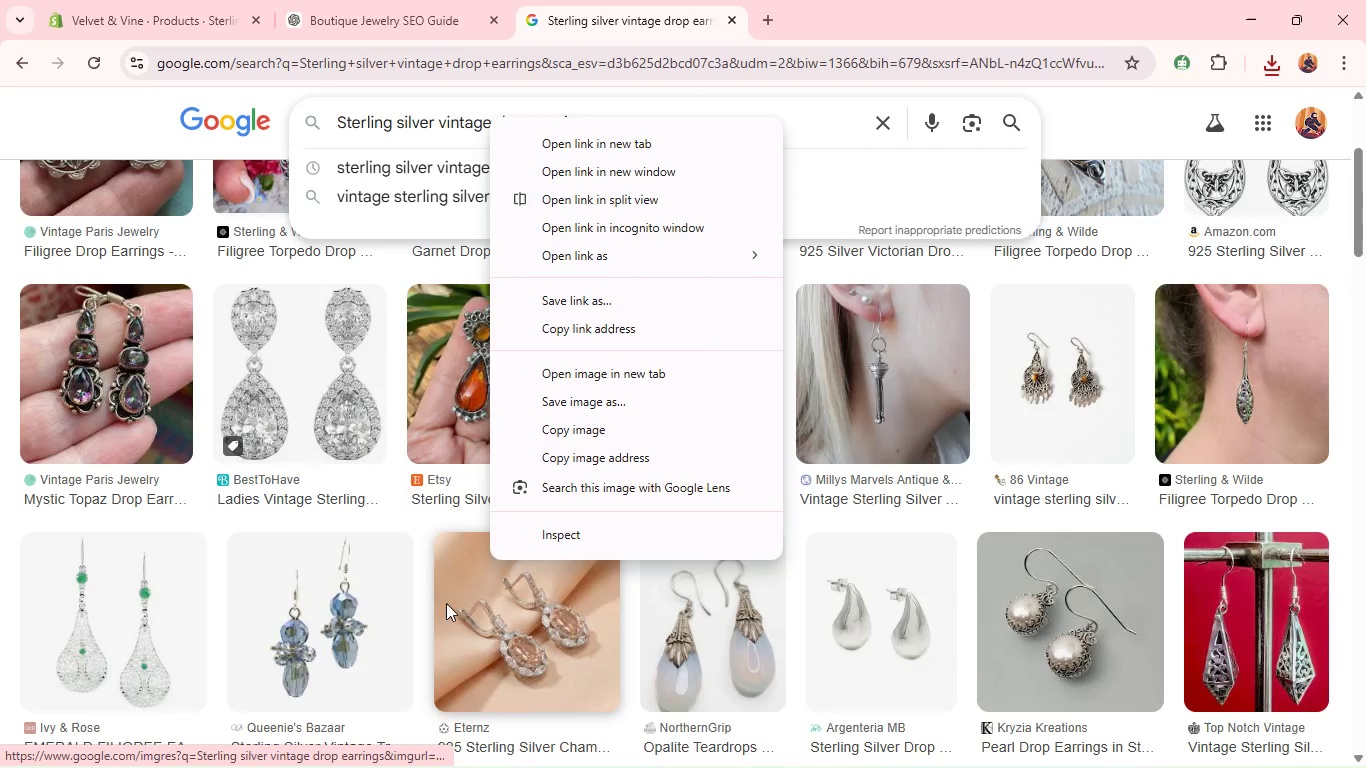 
left_click([463, 615])
 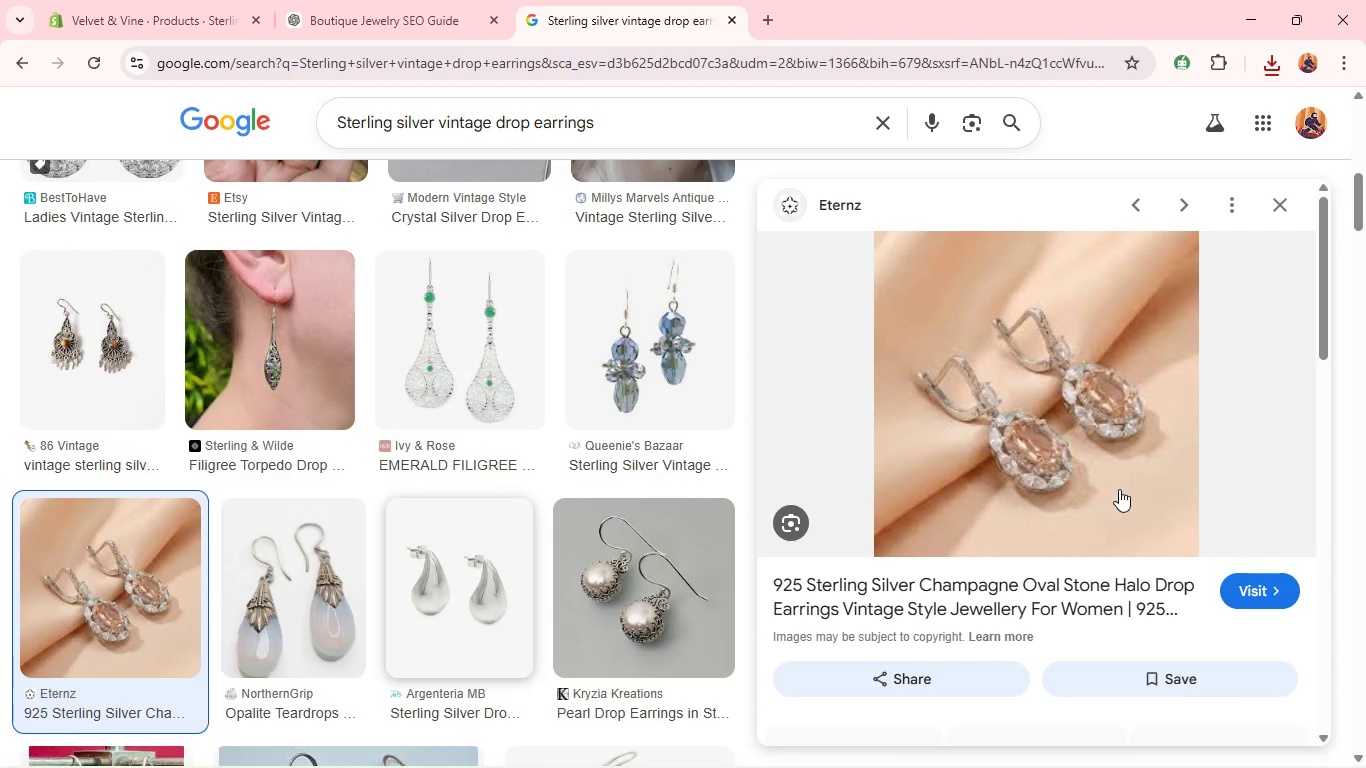 
right_click([1067, 369])
 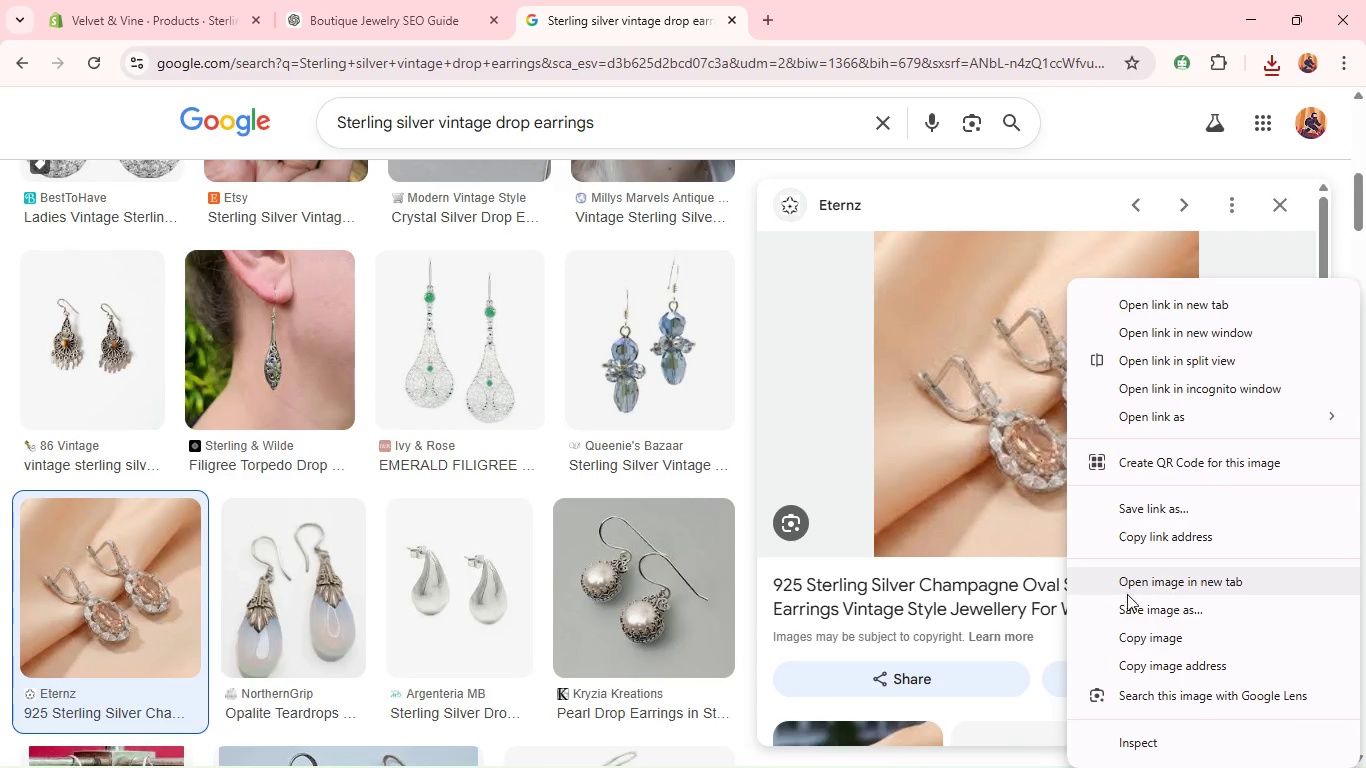 
left_click([1126, 601])
 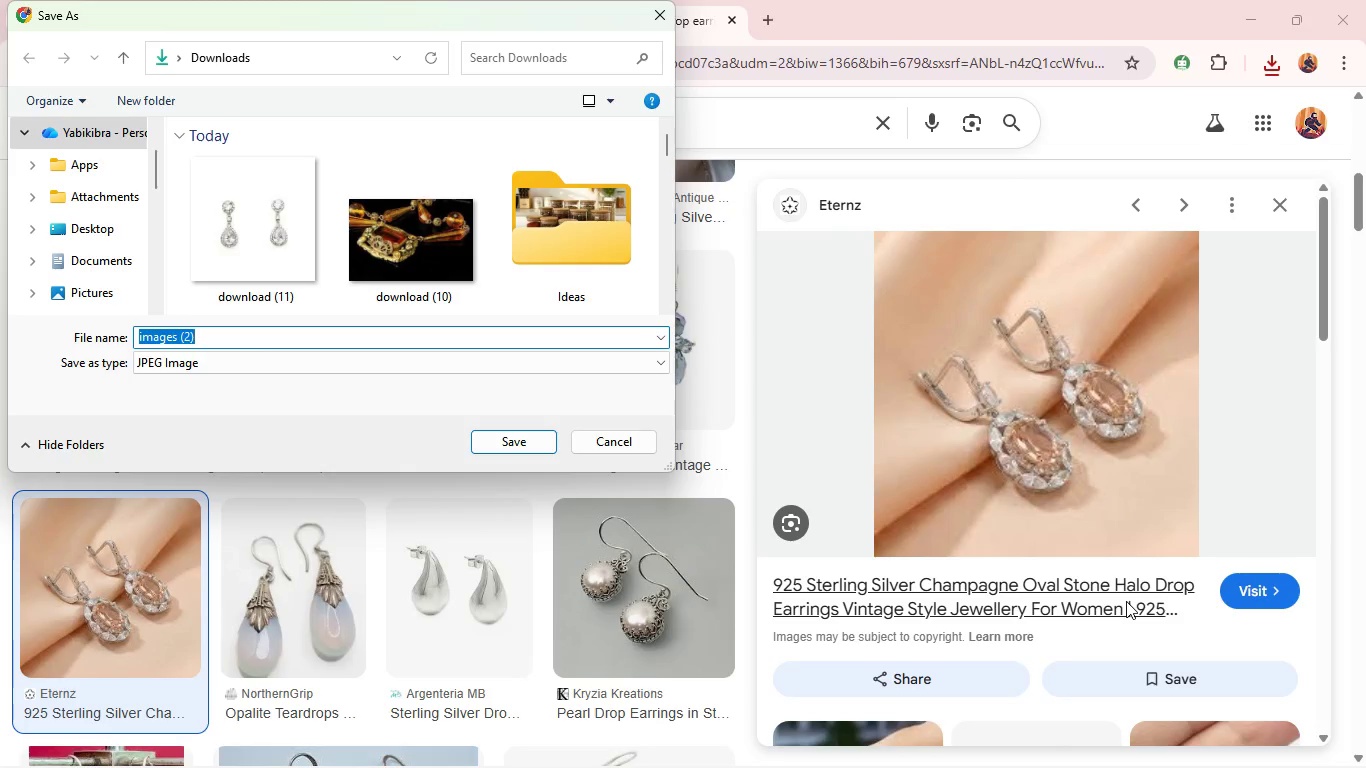 
key(Enter)
 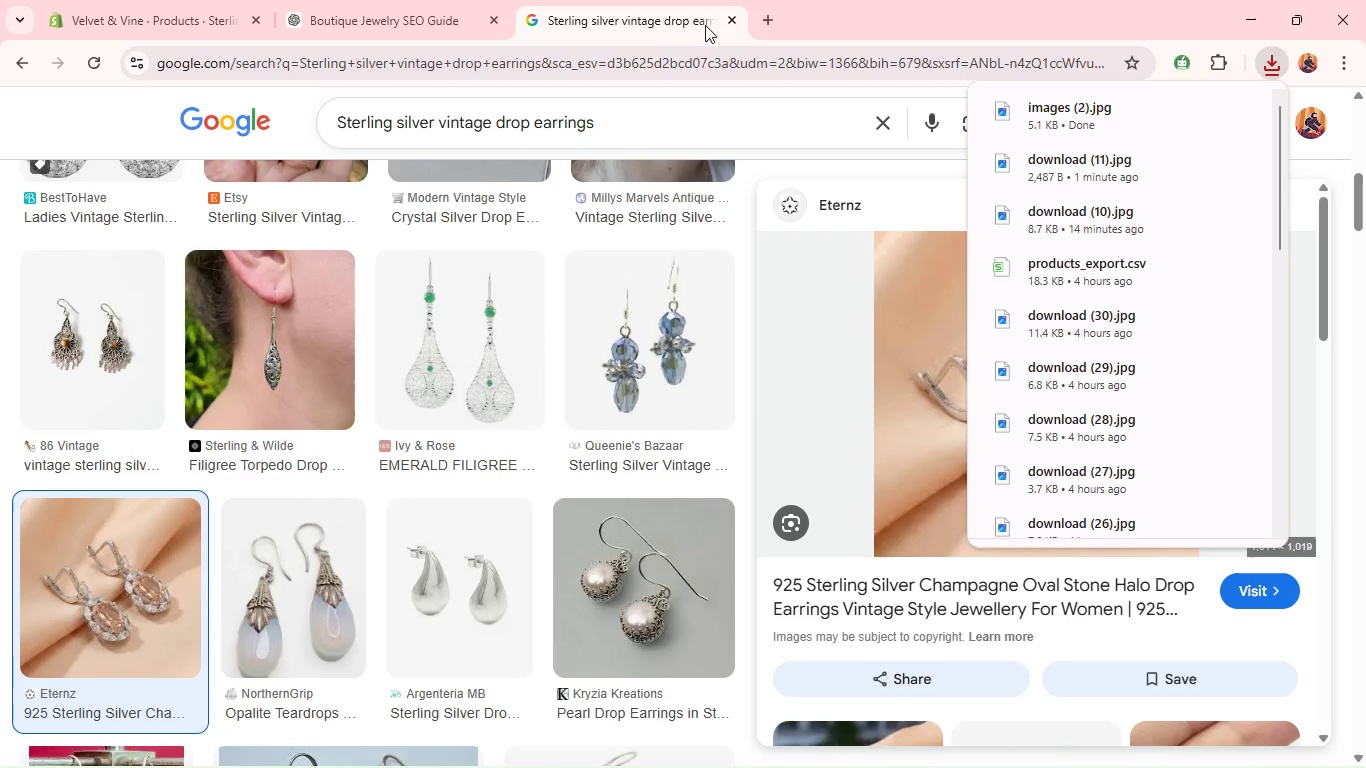 
left_click([172, 1])
 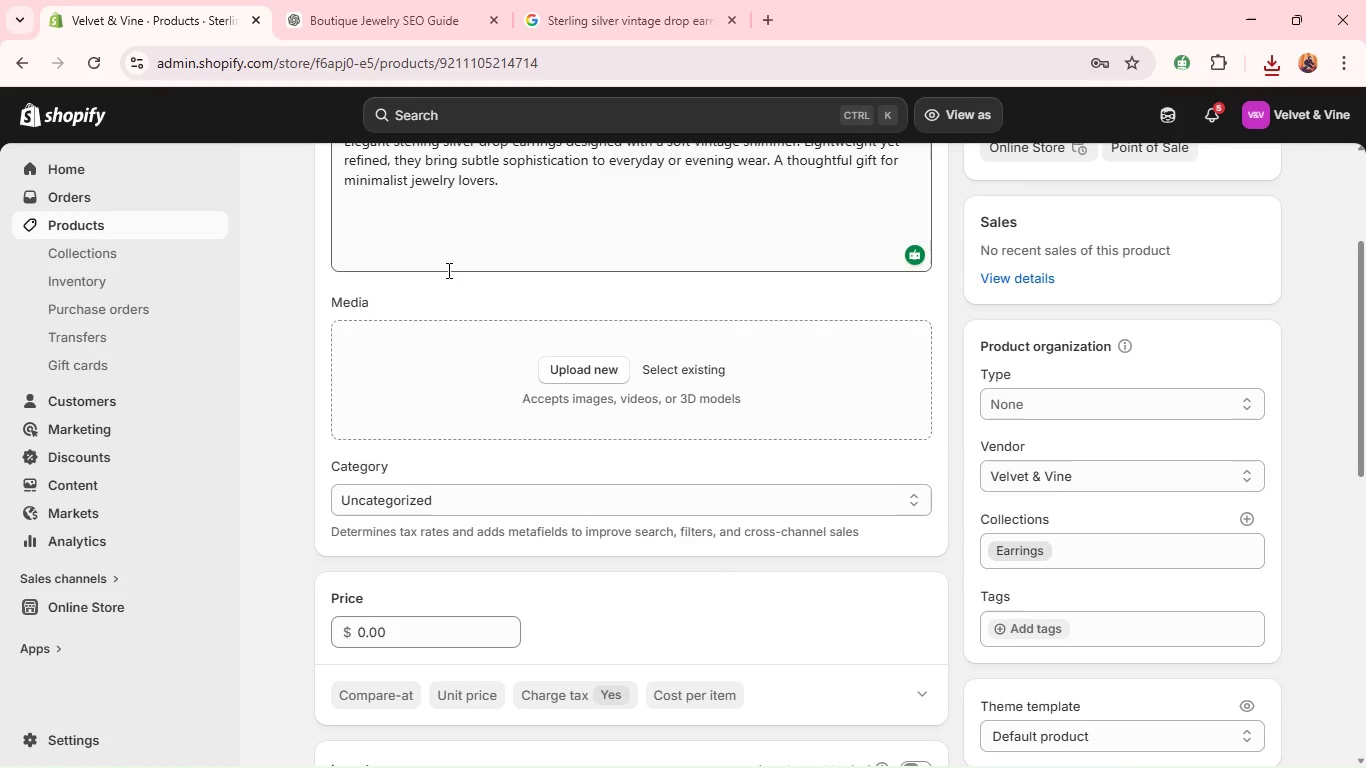 
wait(7.14)
 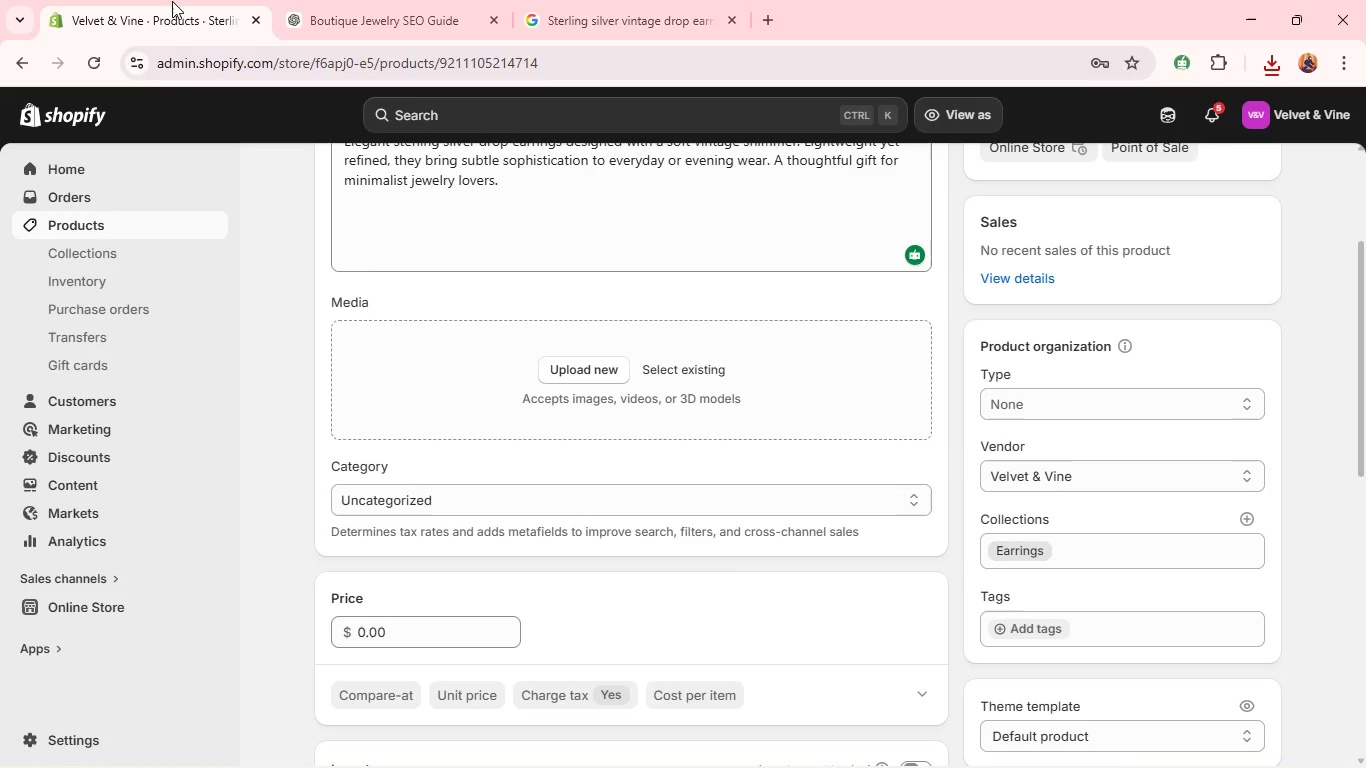 
left_click([575, 374])
 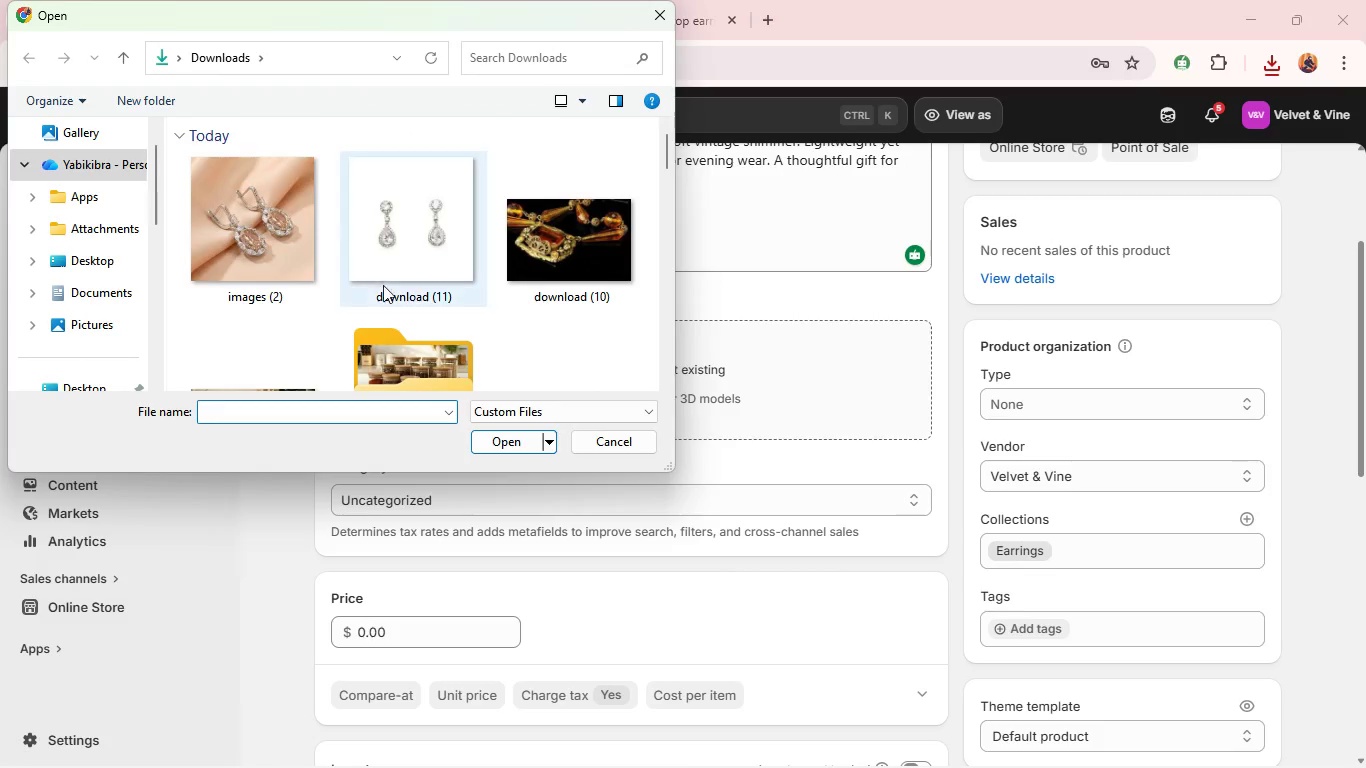 
left_click([295, 230])
 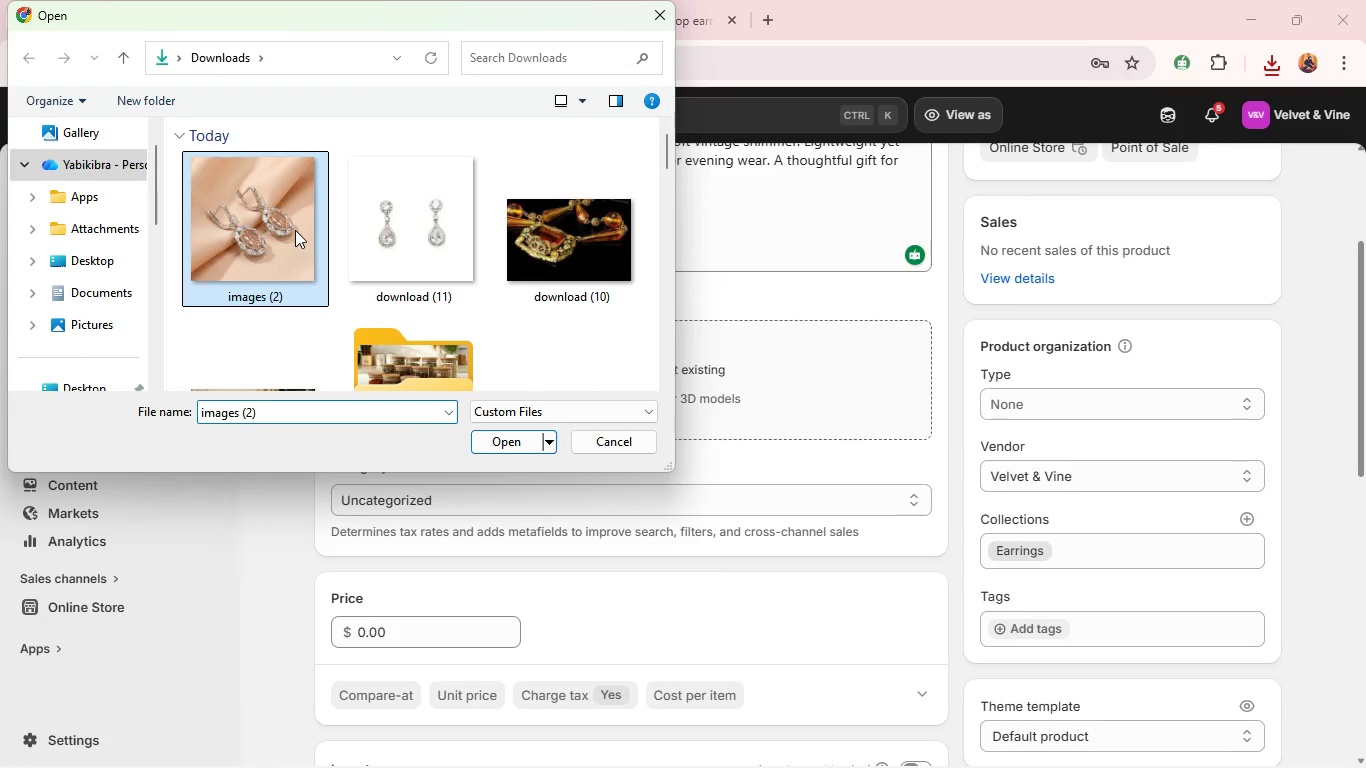 
key(Enter)
 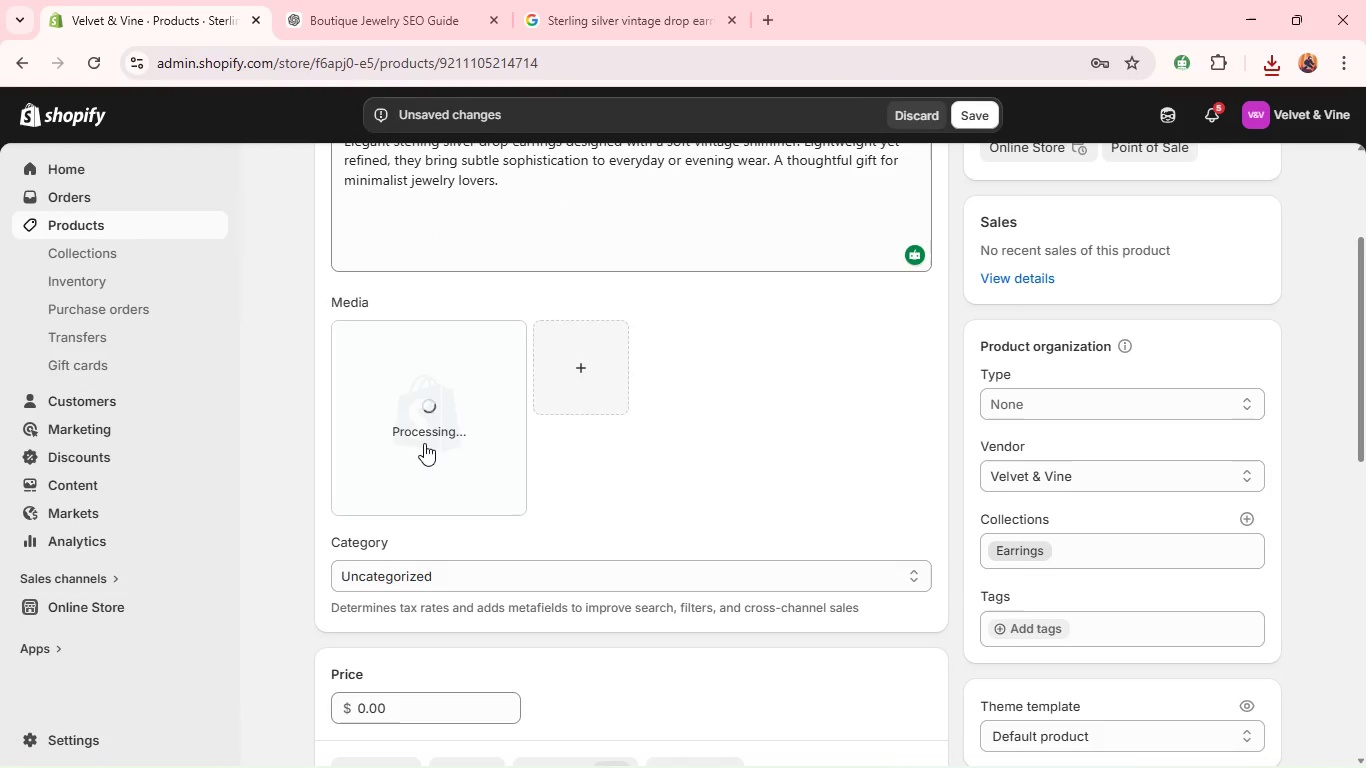 
wait(7.39)
 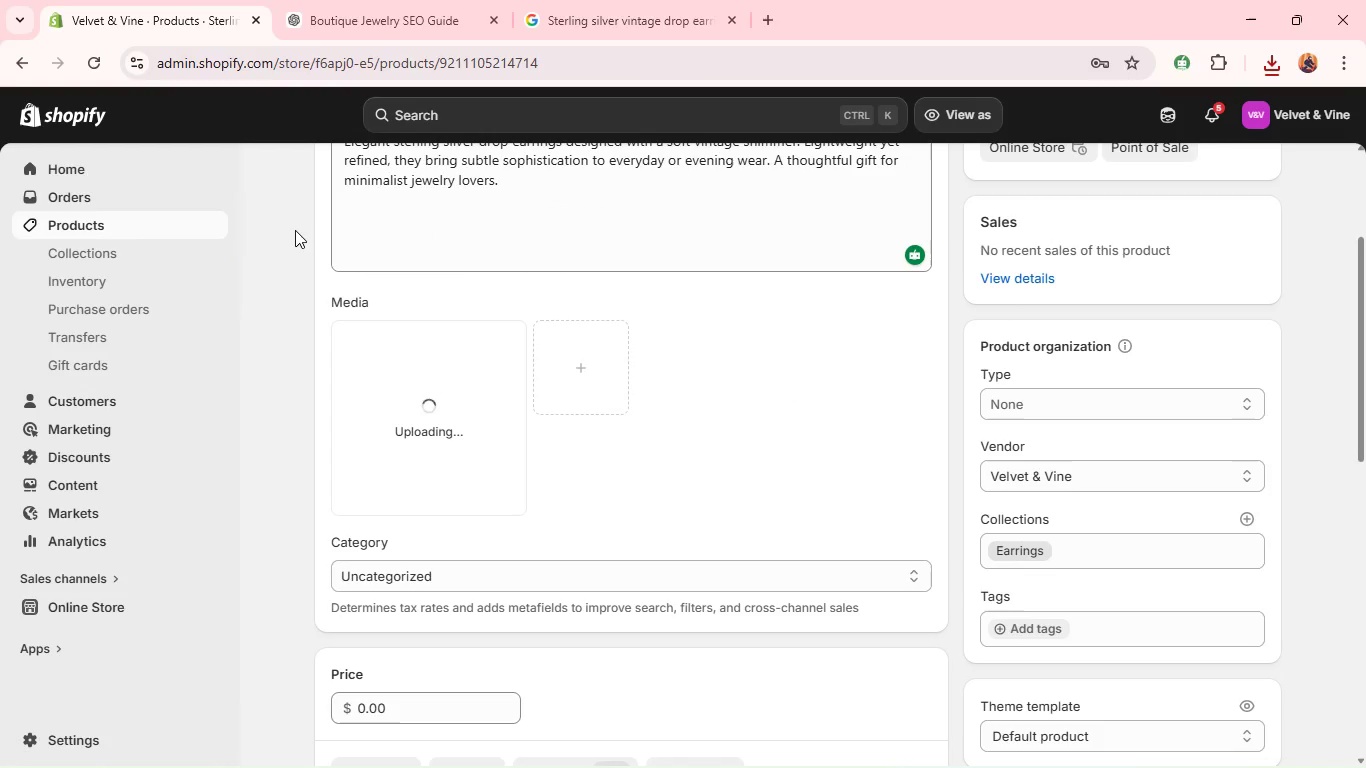 
left_click([424, 443])
 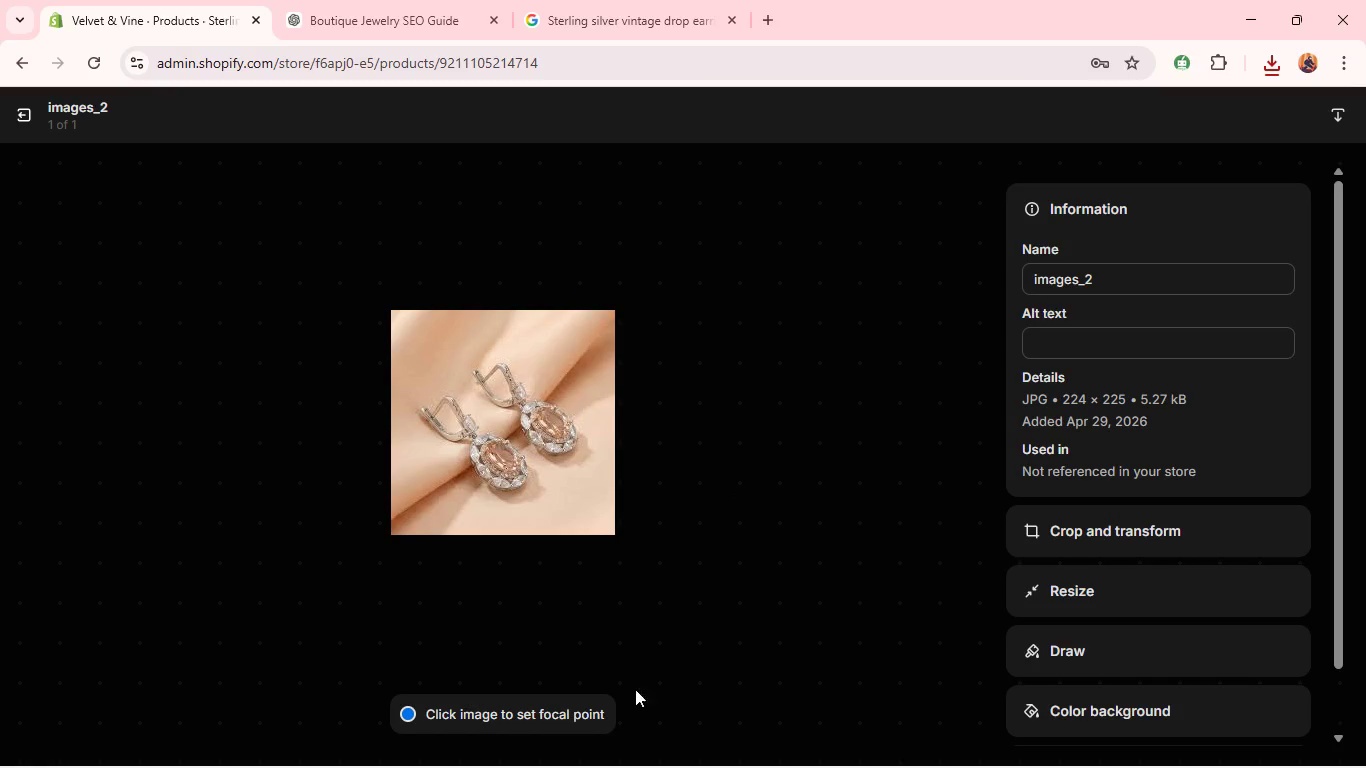 
left_click([1052, 544])
 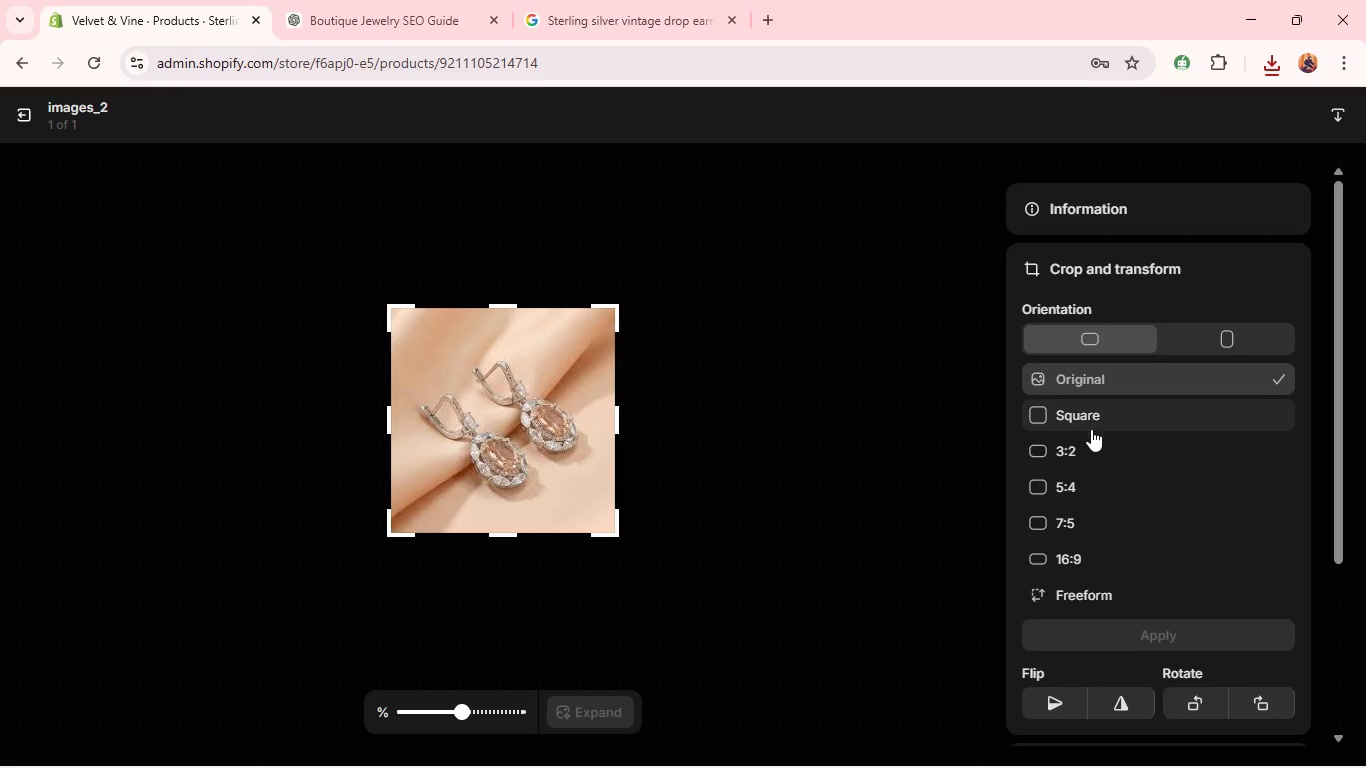 
left_click([1085, 452])
 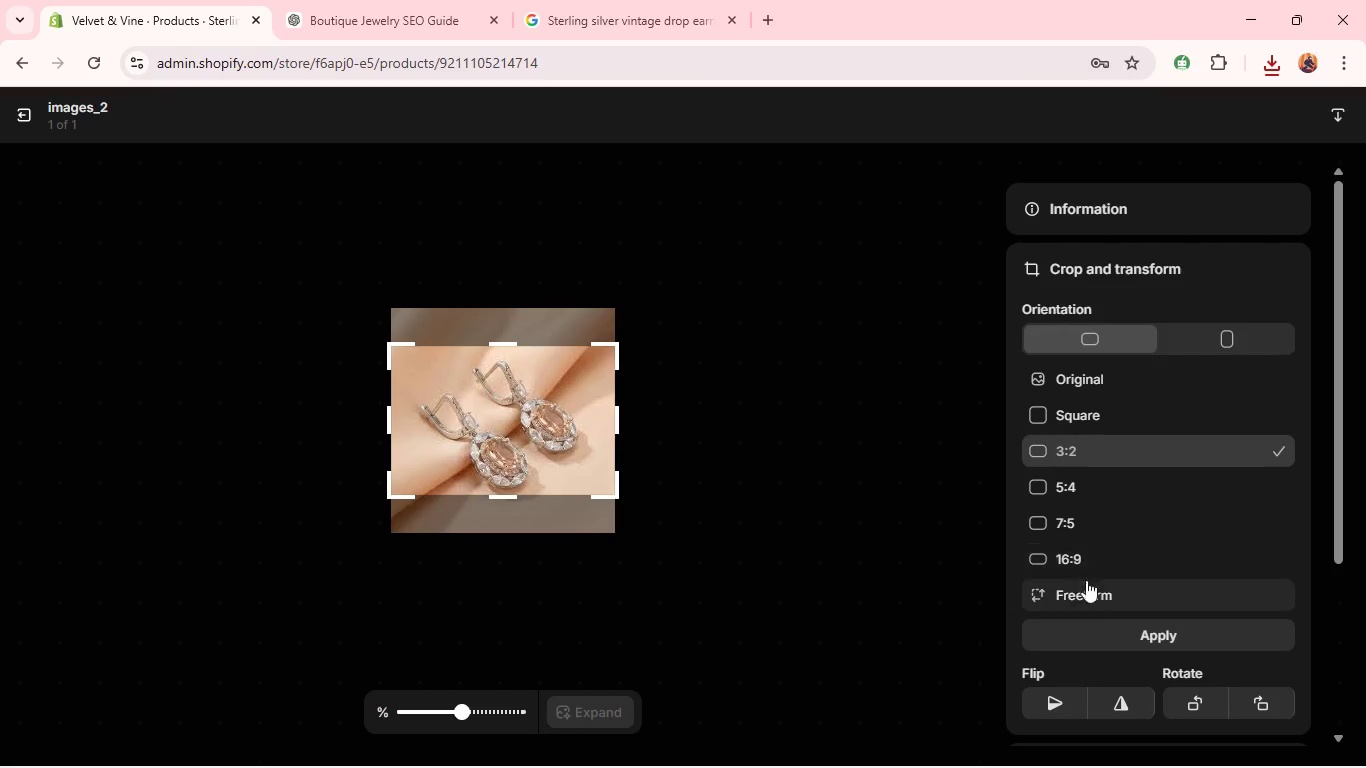 
left_click([1067, 626])
 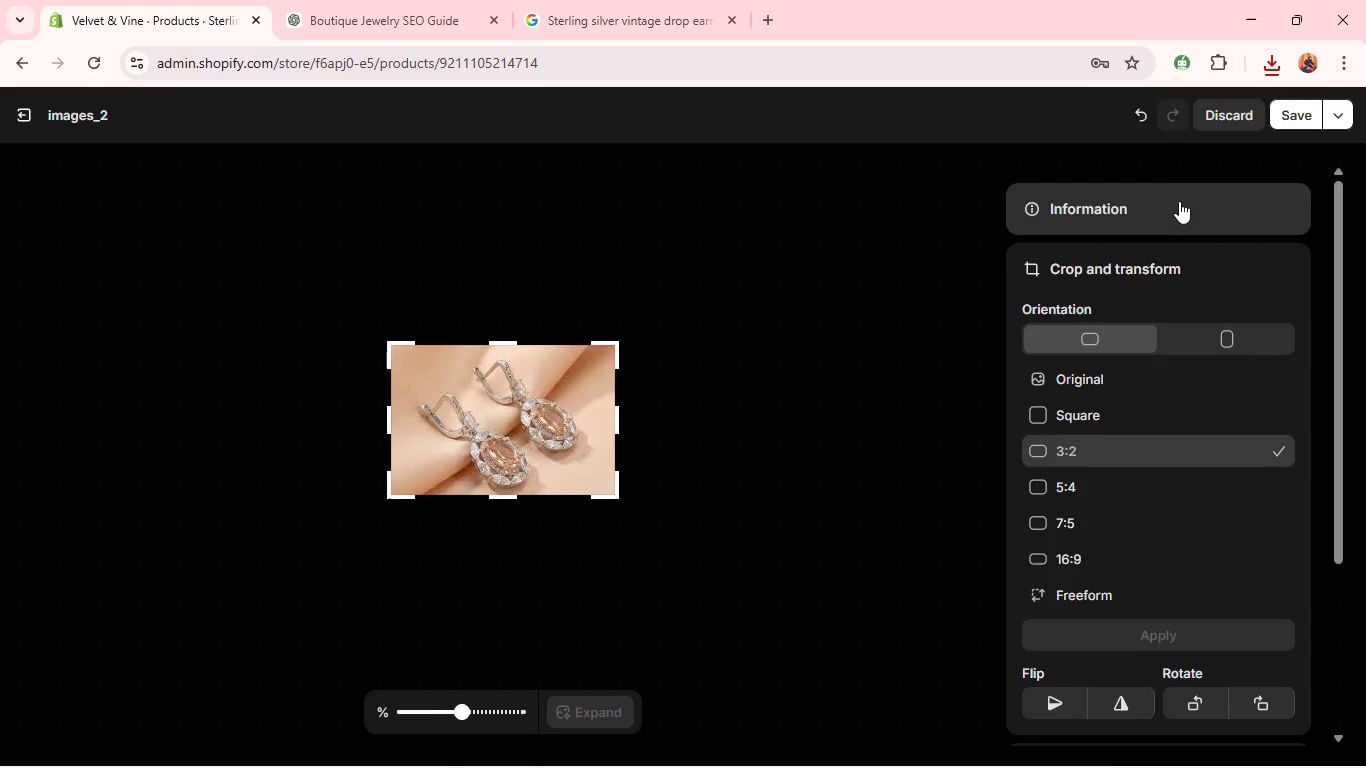 
left_click([1168, 217])
 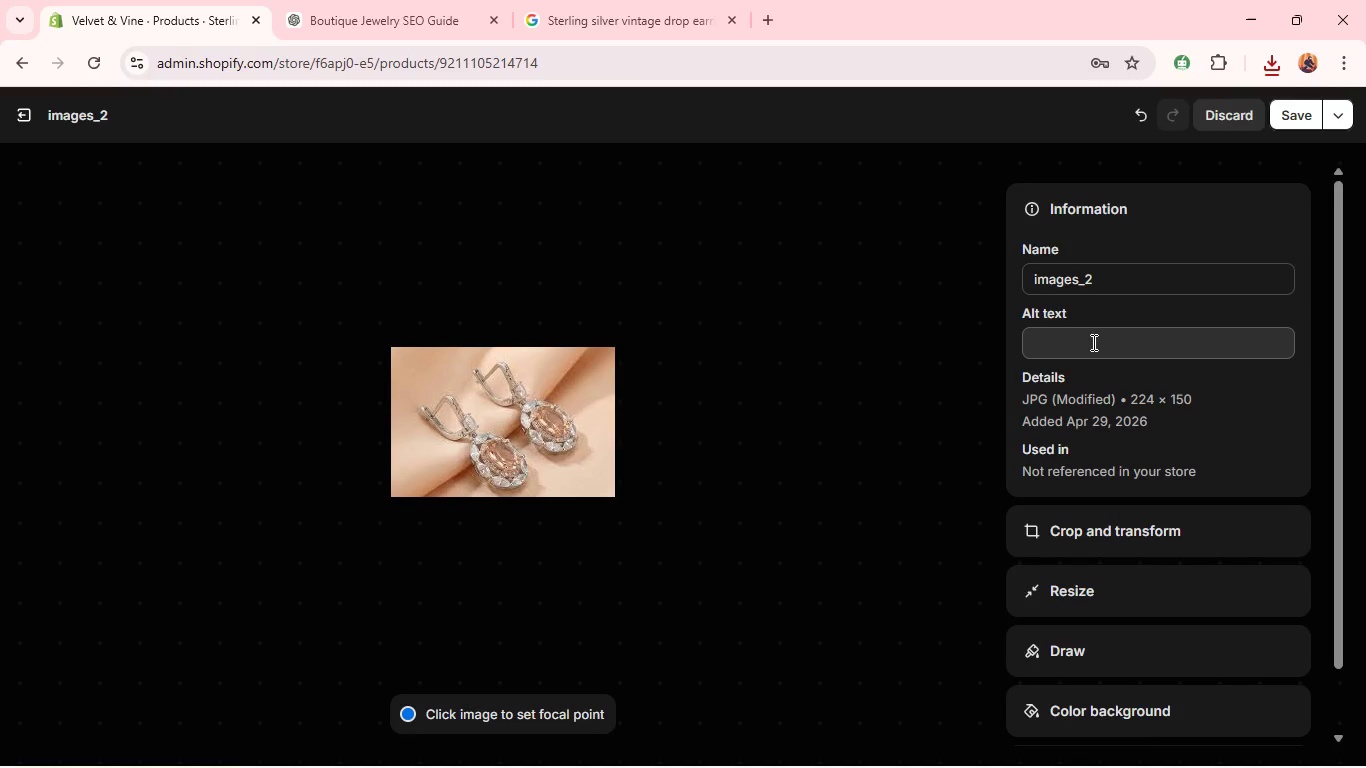 
left_click([1088, 347])
 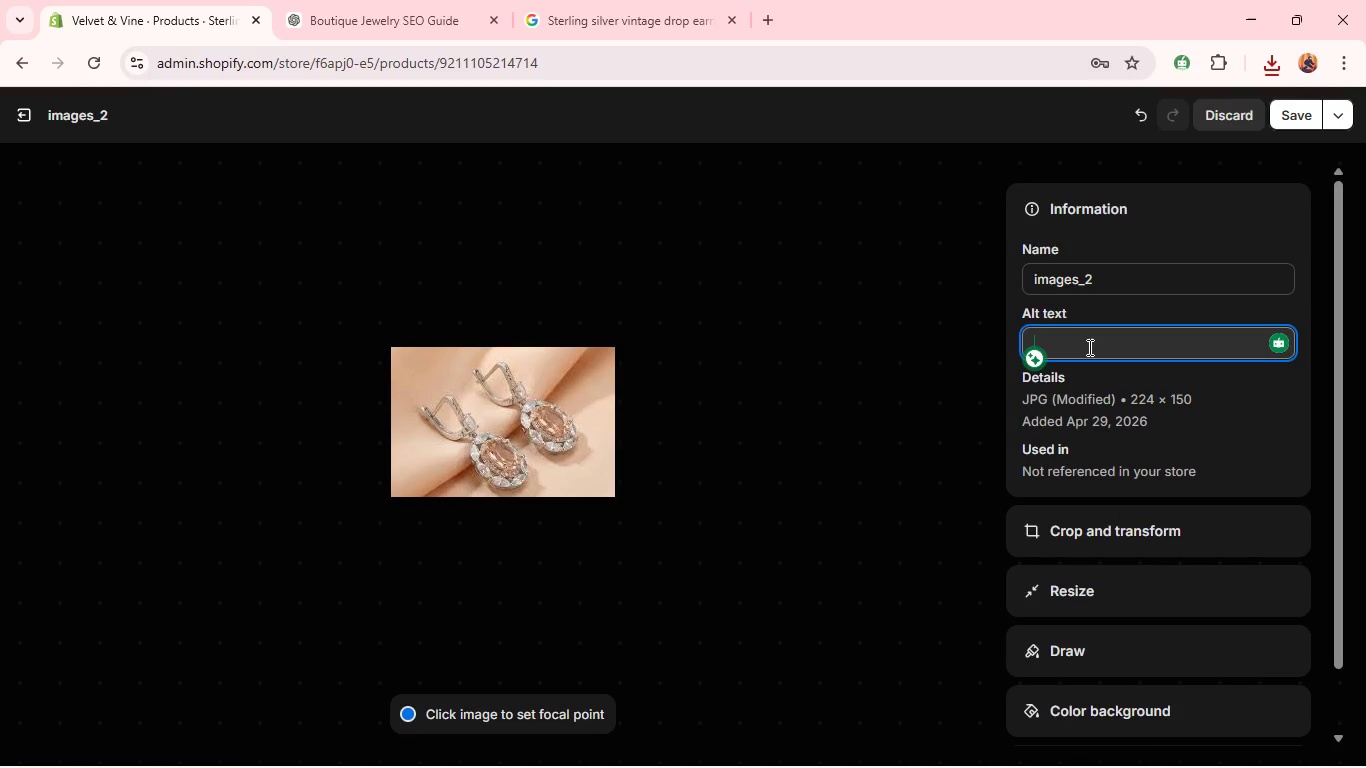 
type(STERling silver vintage frop ear)
 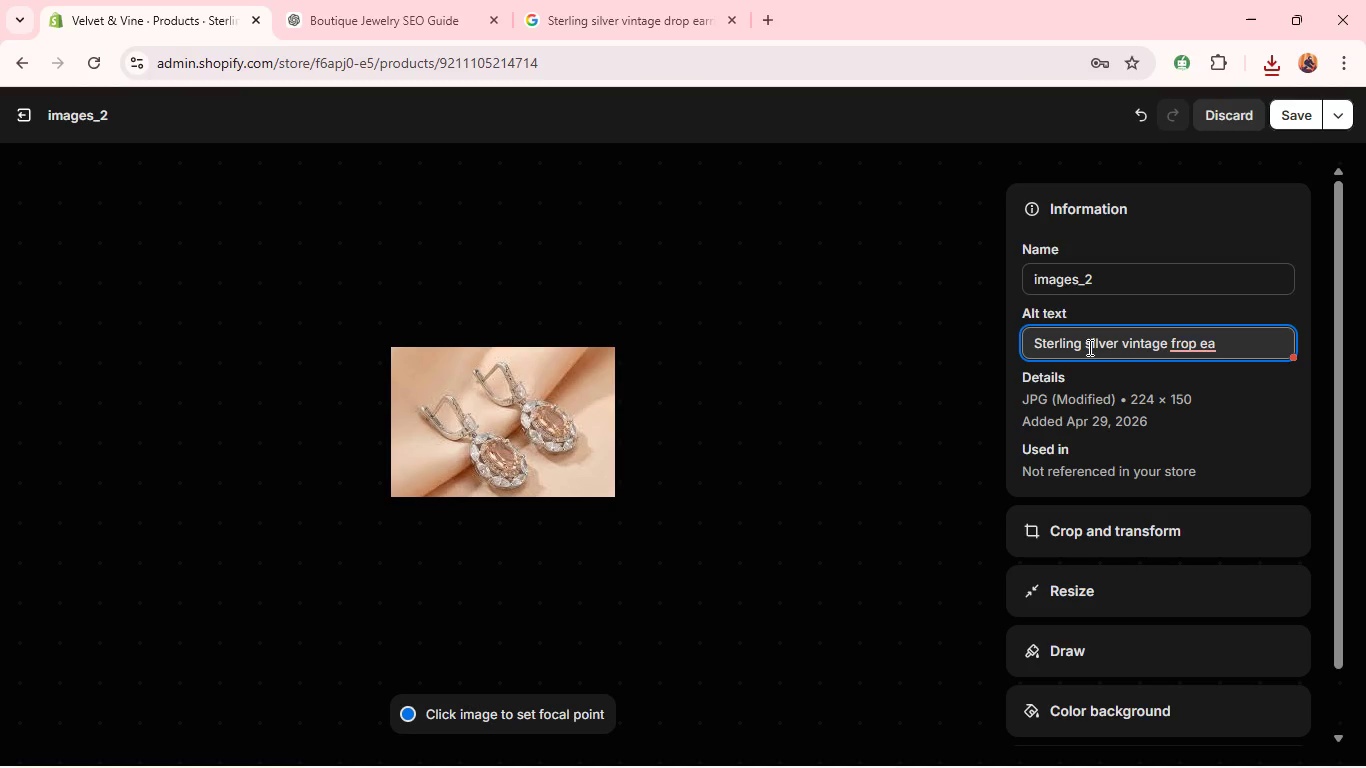 
wait(6.8)
 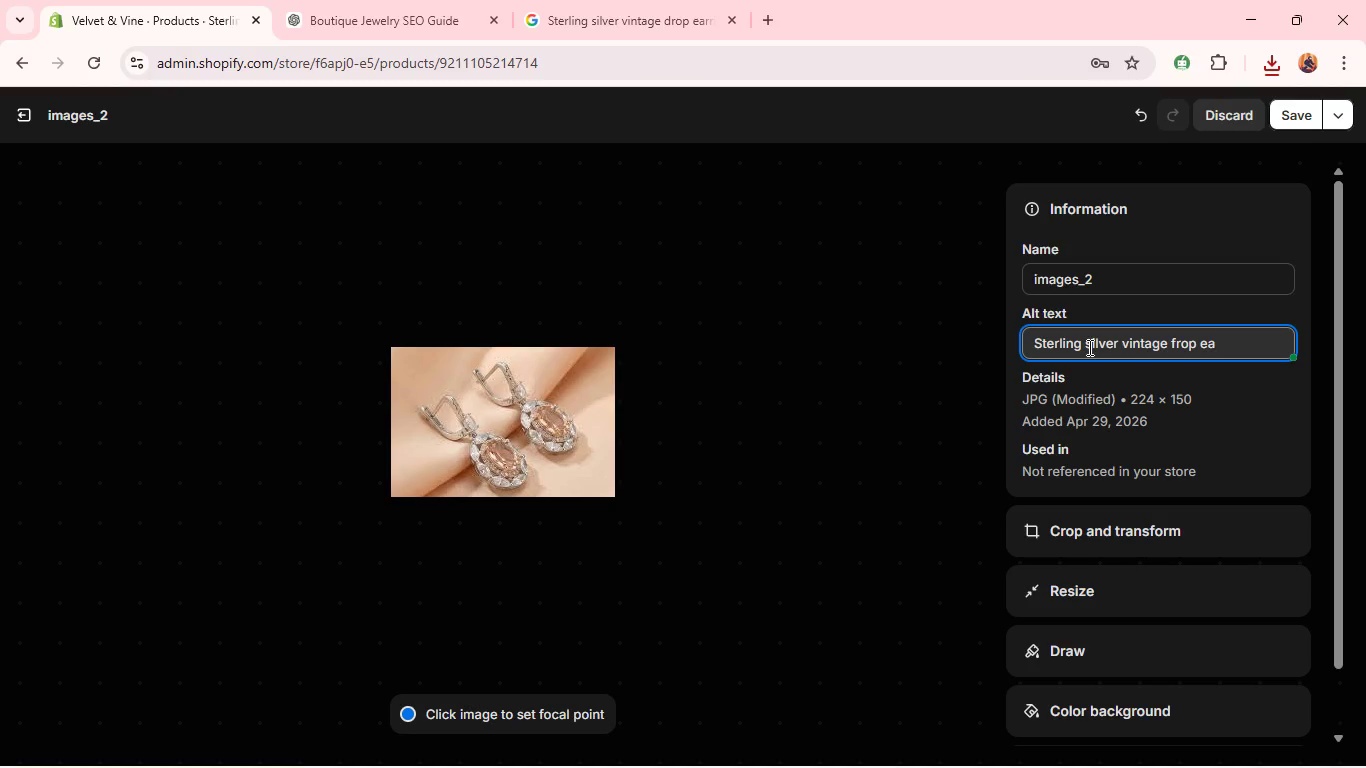 
key(Backspace)
key(Backspace)
key(Backspace)
key(Backspace)
key(Backspace)
key(Backspace)
key(Backspace)
type(drop earrings)
 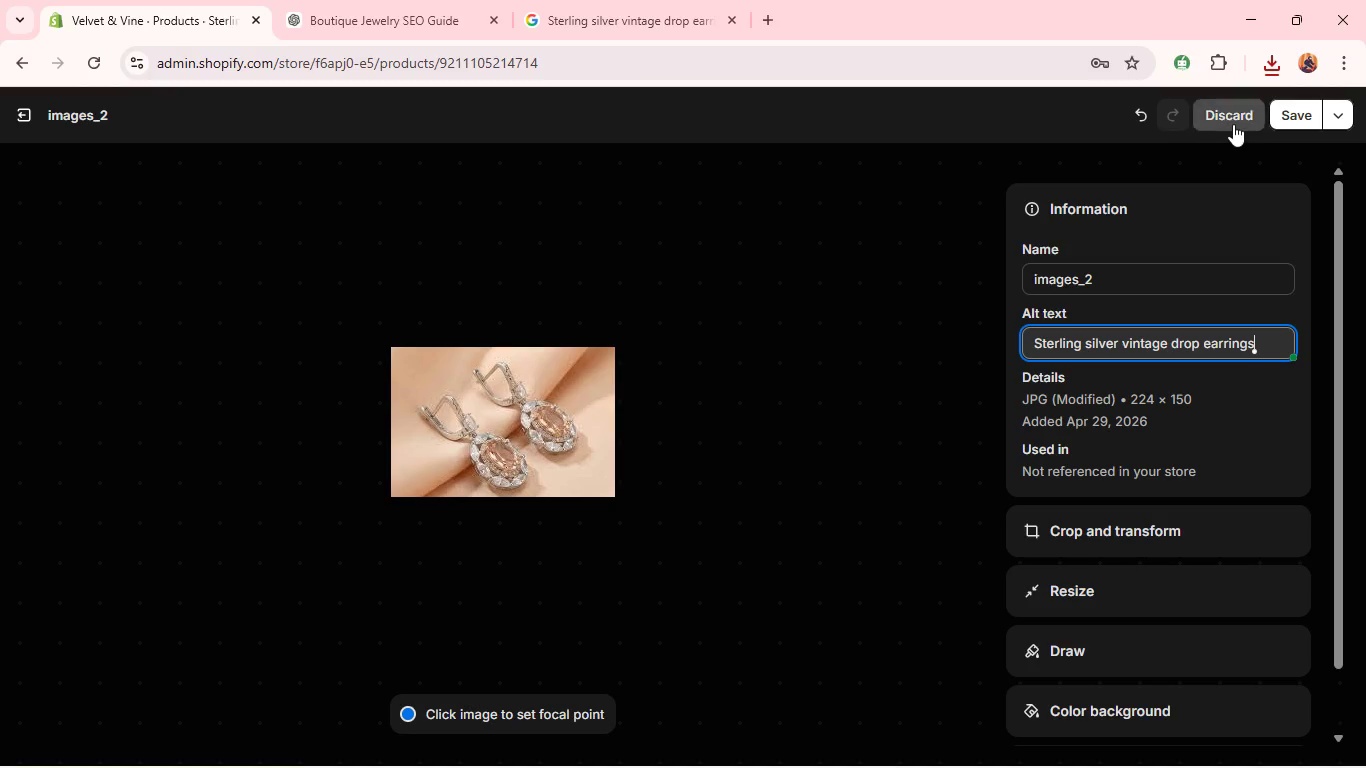 
left_click([1288, 115])
 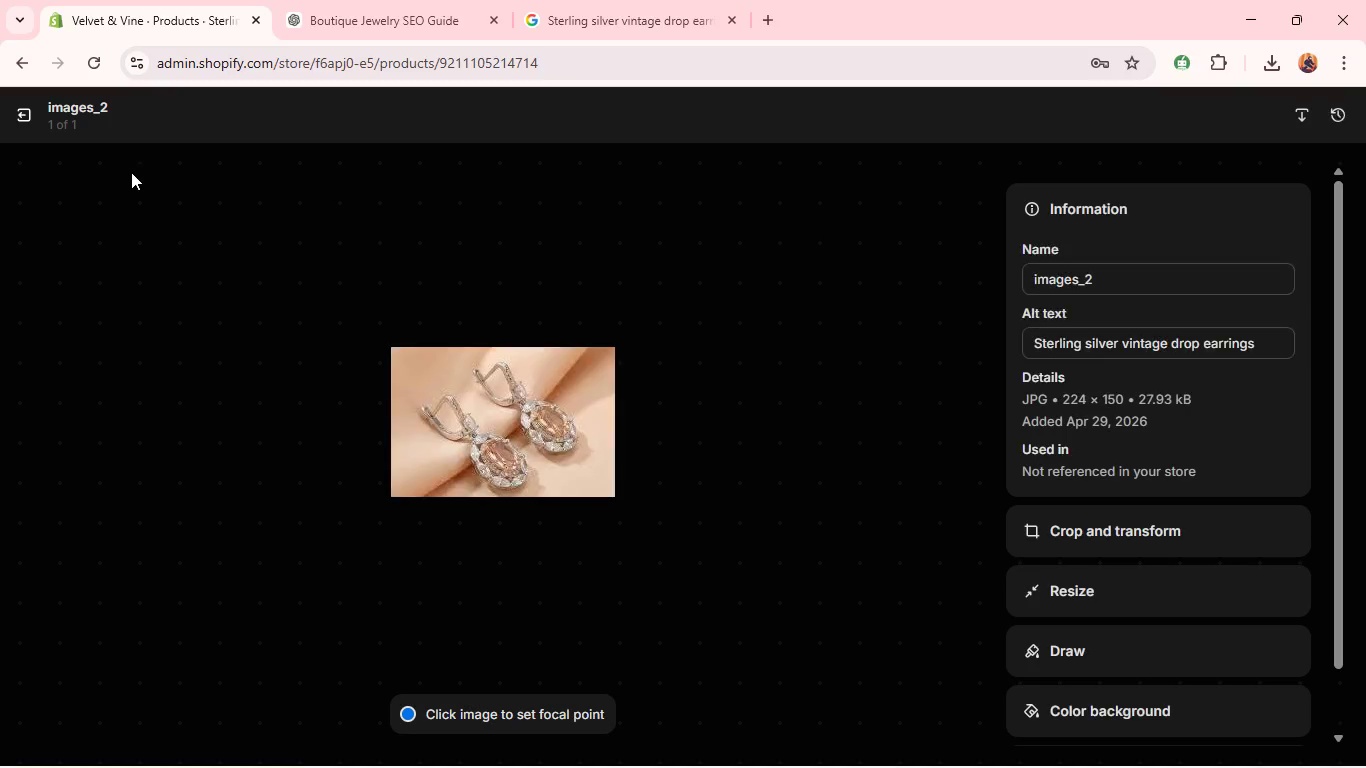 
wait(11.69)
 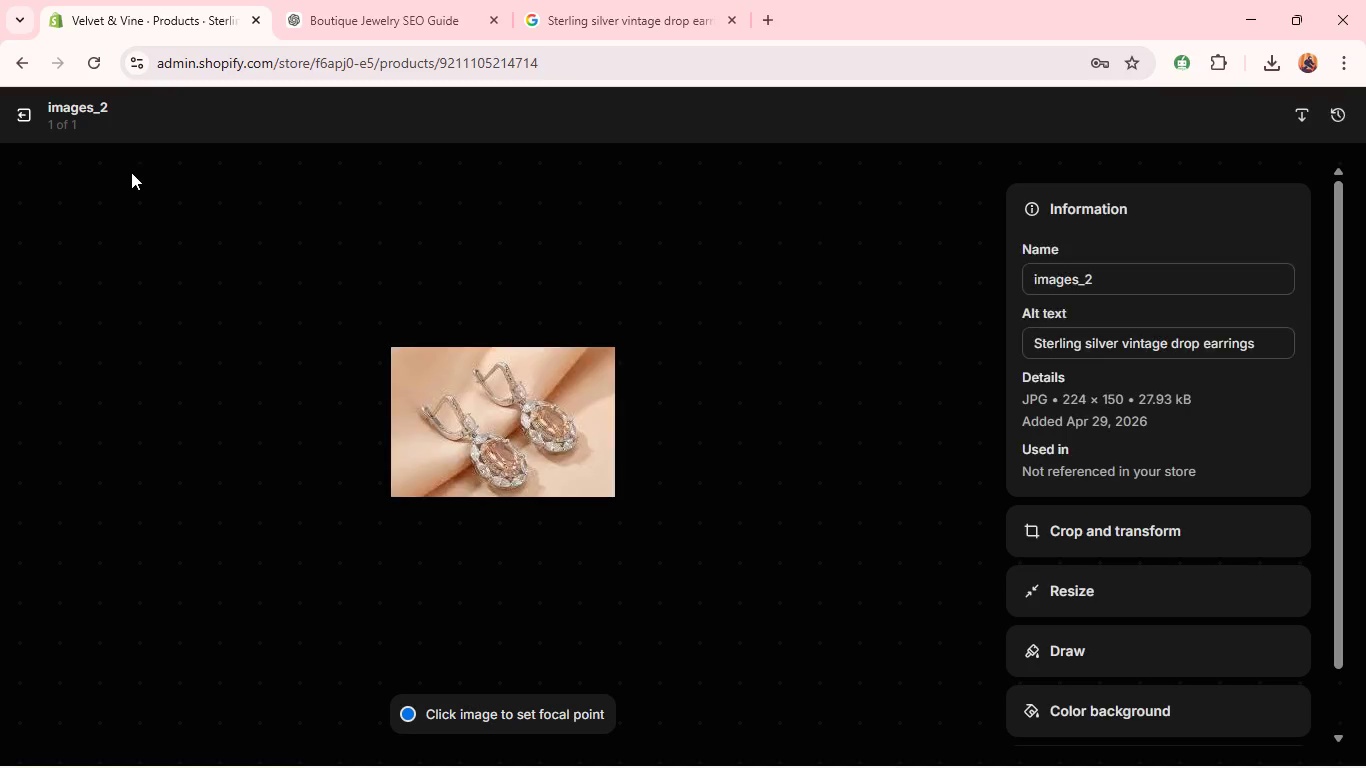 
left_click([33, 120])
 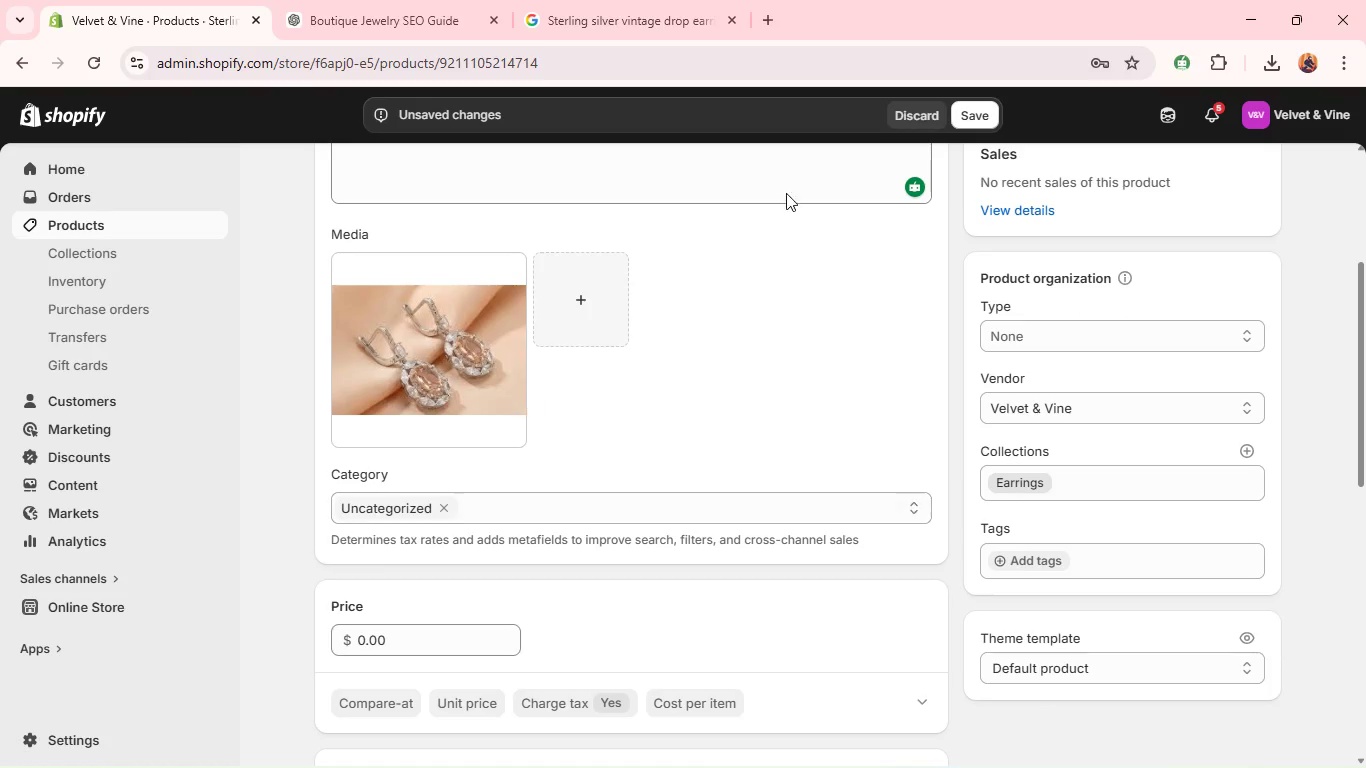 
left_click([972, 117])
 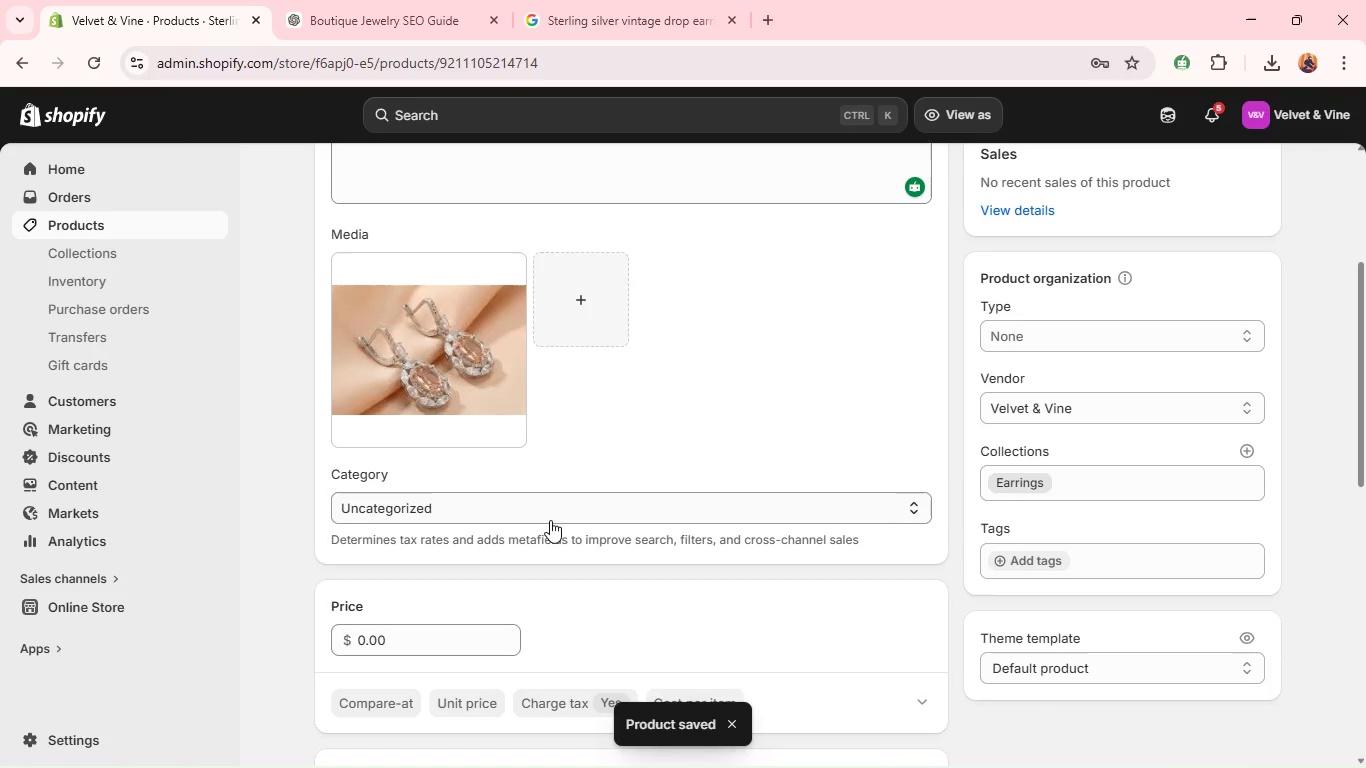 
wait(11.31)
 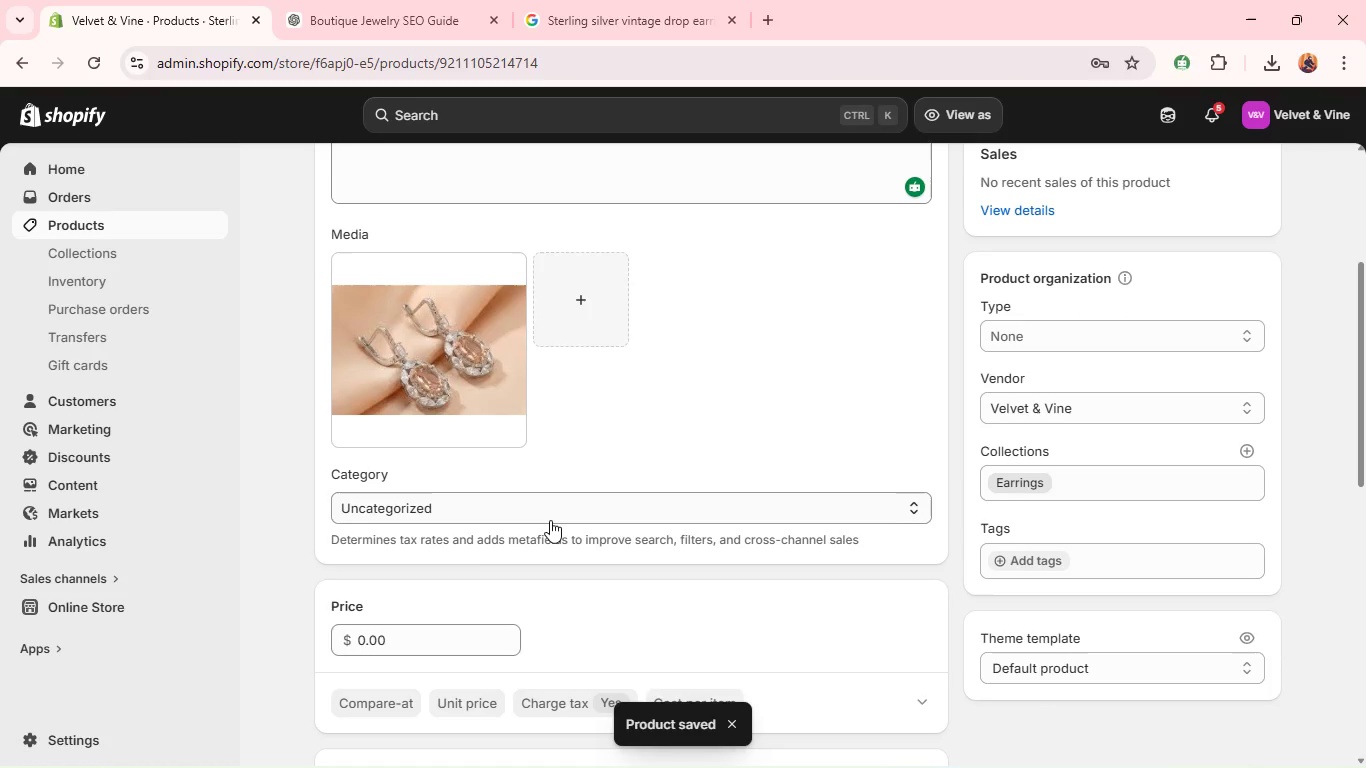 
double_click([365, 645])
 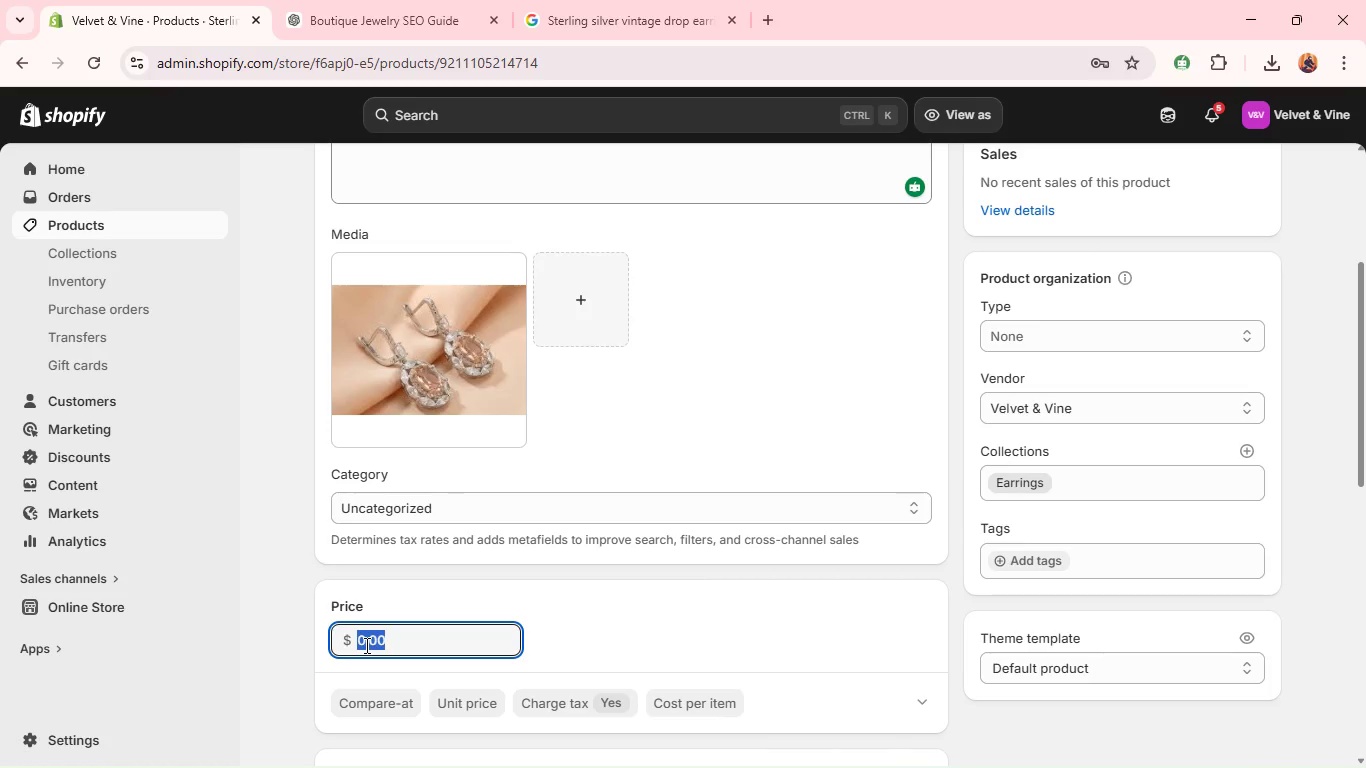 
type(18)
 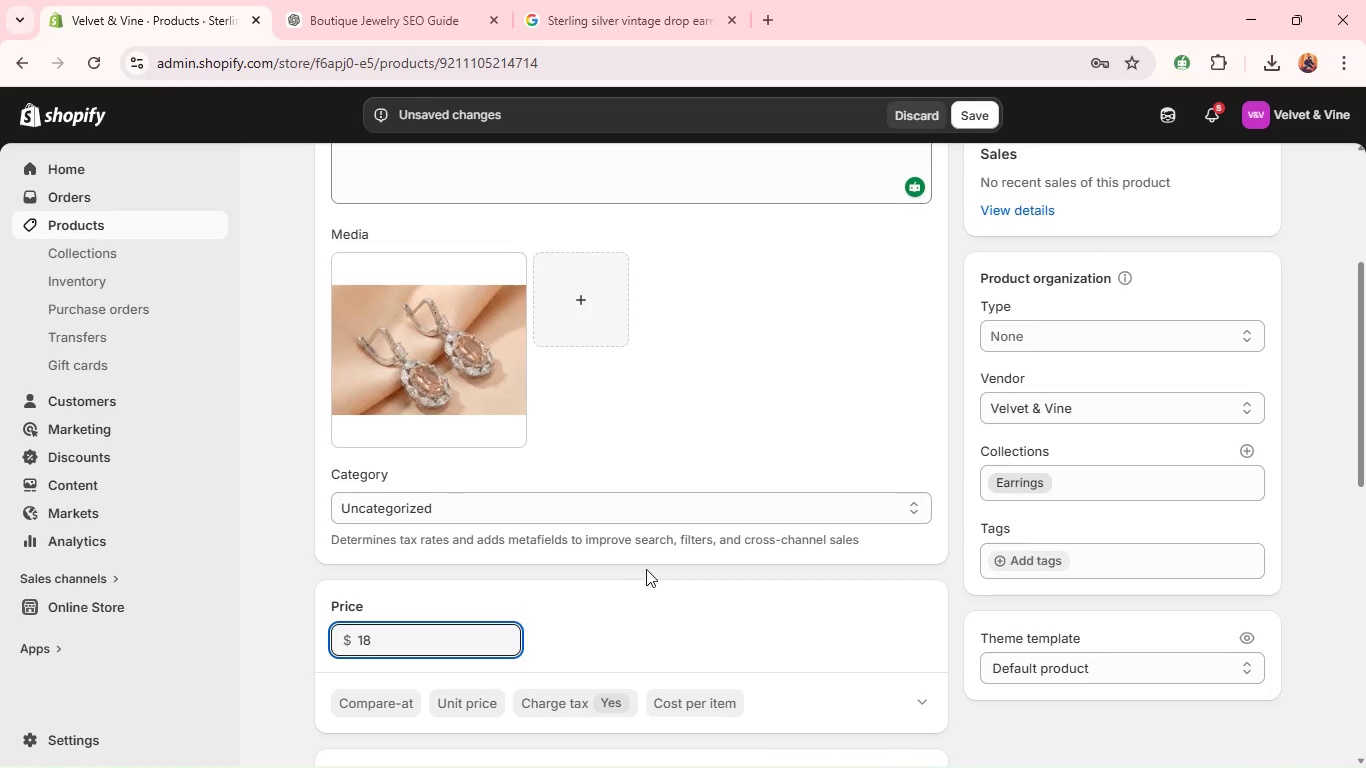 
left_click([653, 577])
 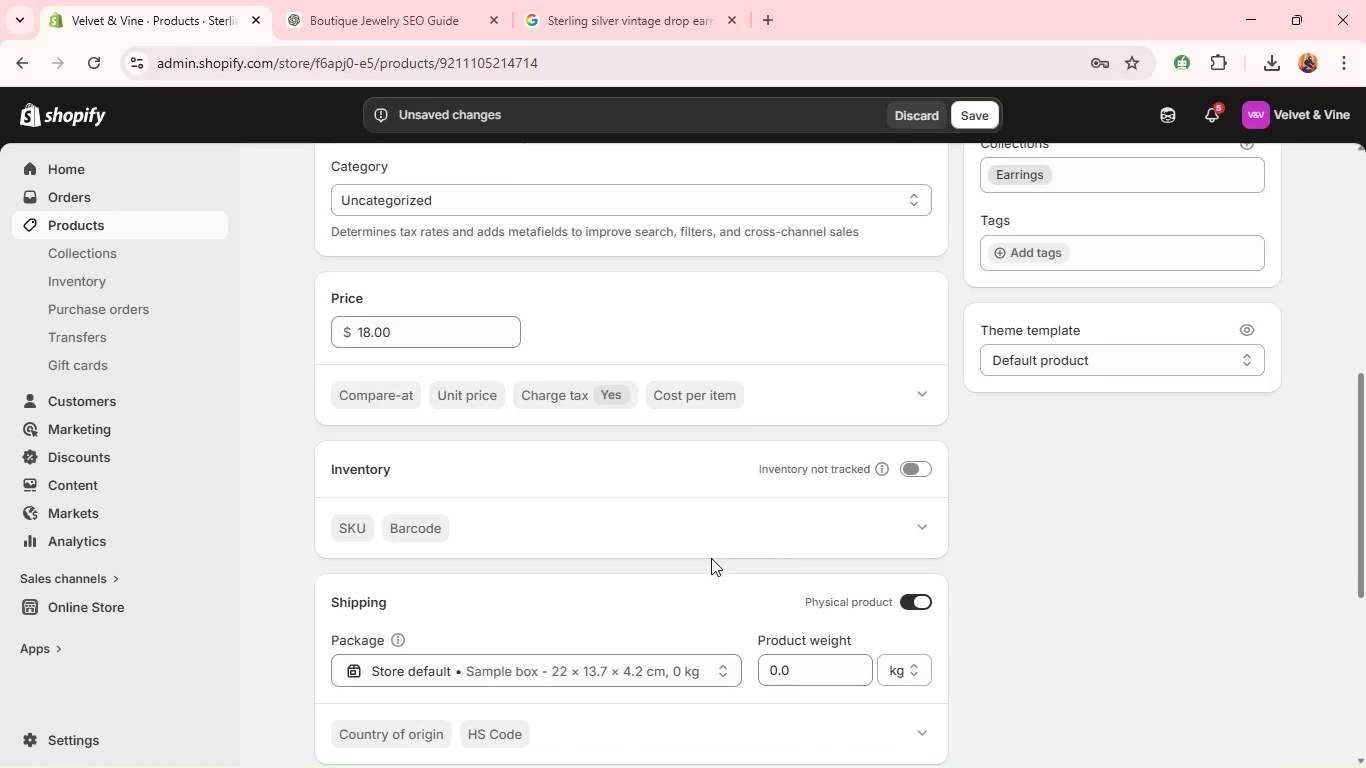 
wait(6.33)
 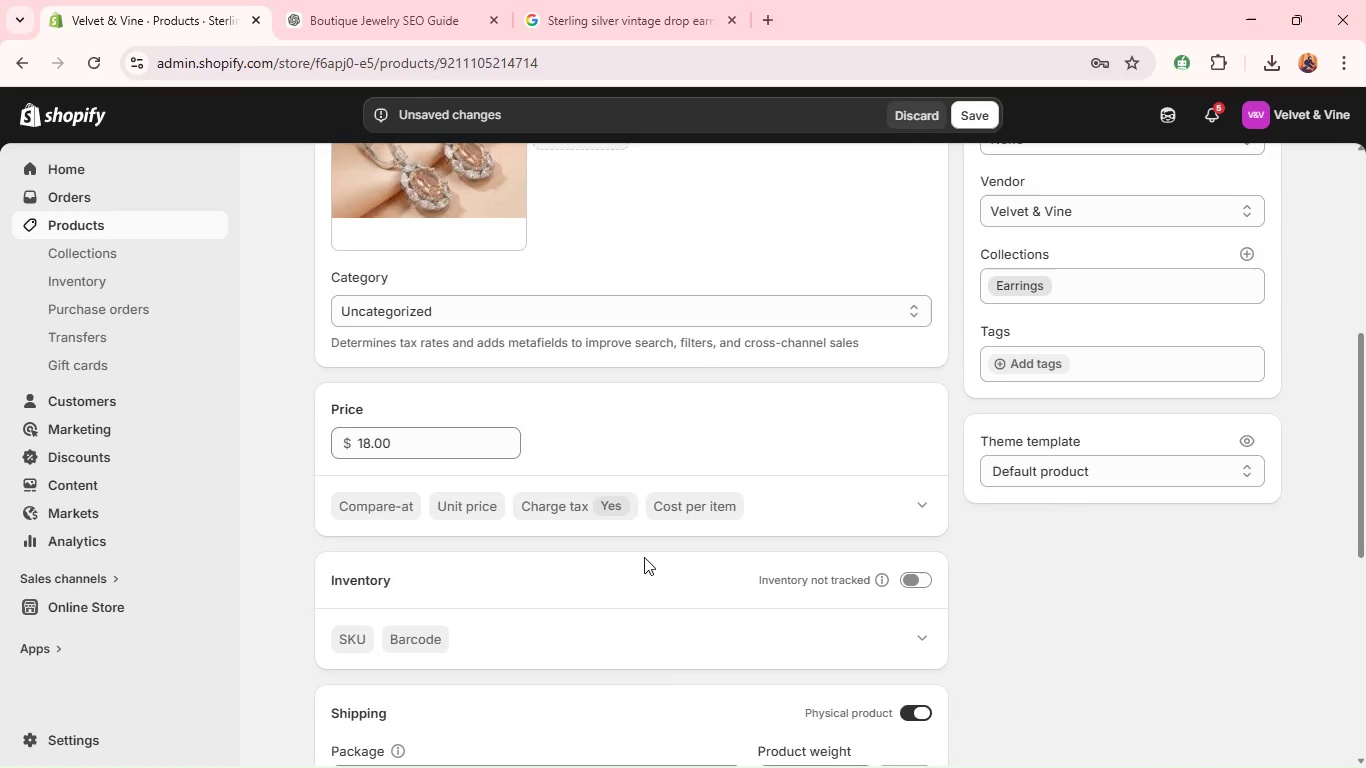 
left_click([370, 512])
 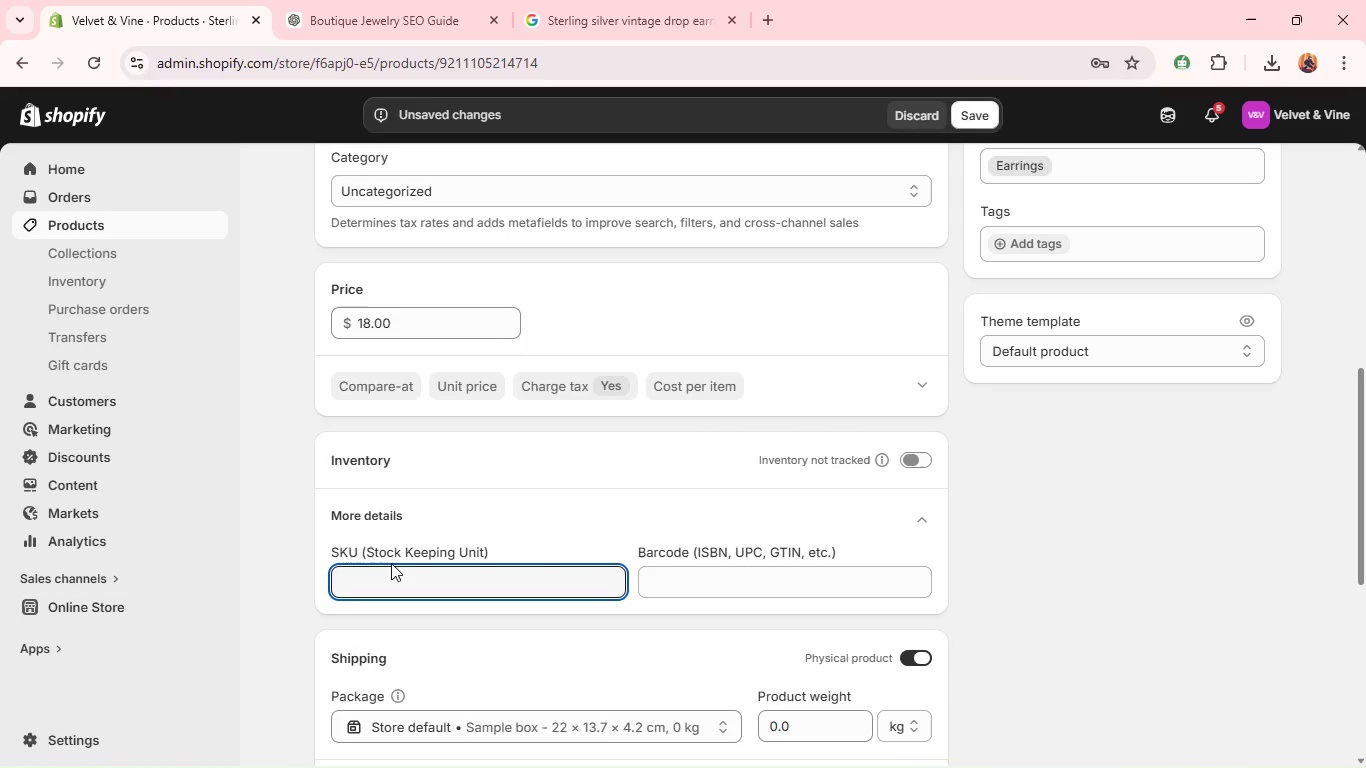 
type(suP-00002-vv)
 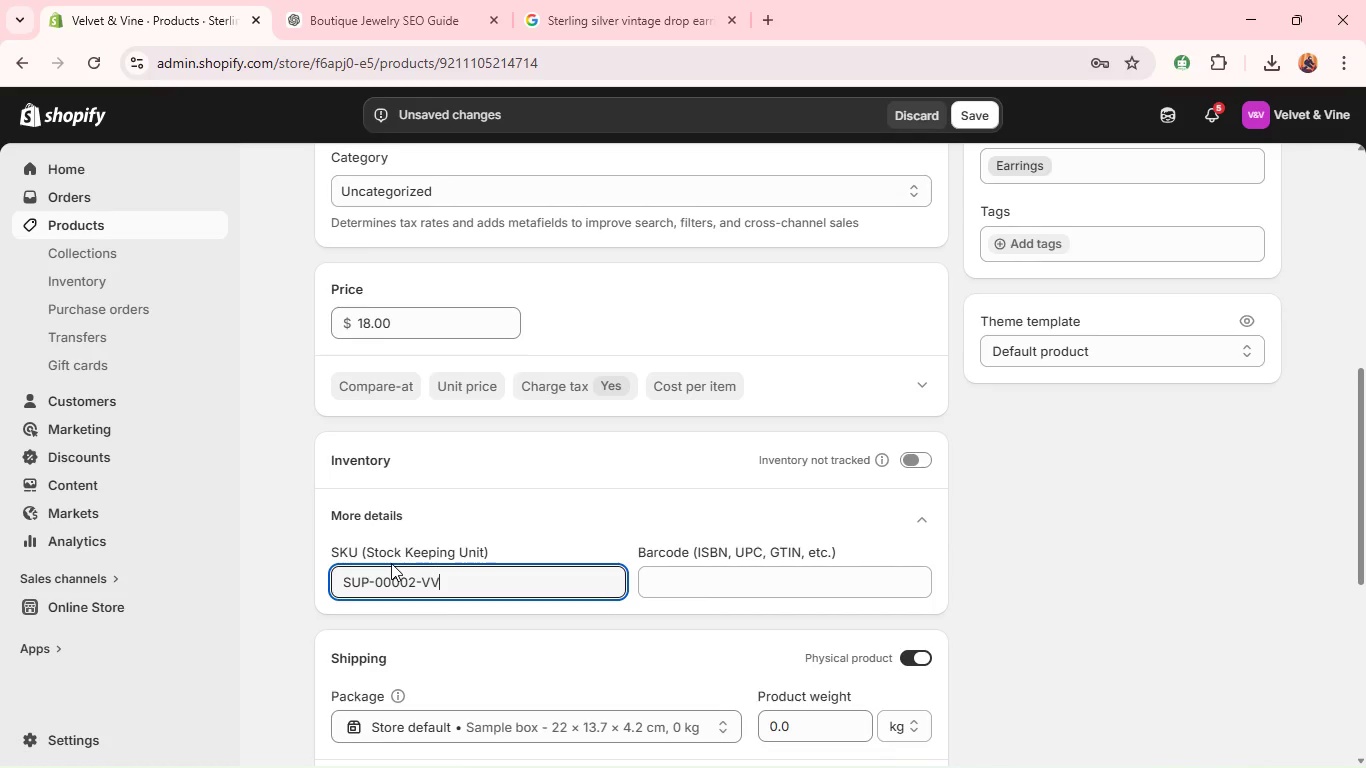 
left_click([567, 472])
 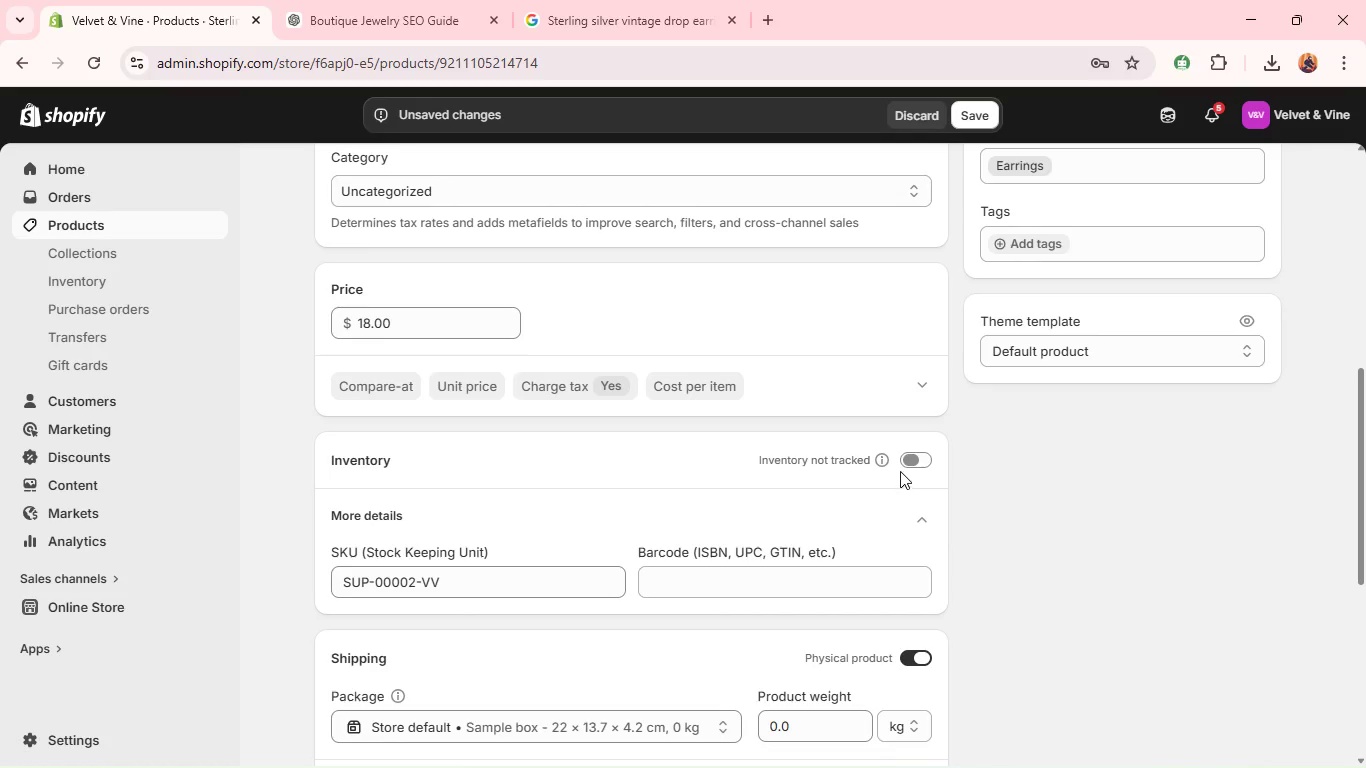 
left_click([915, 462])
 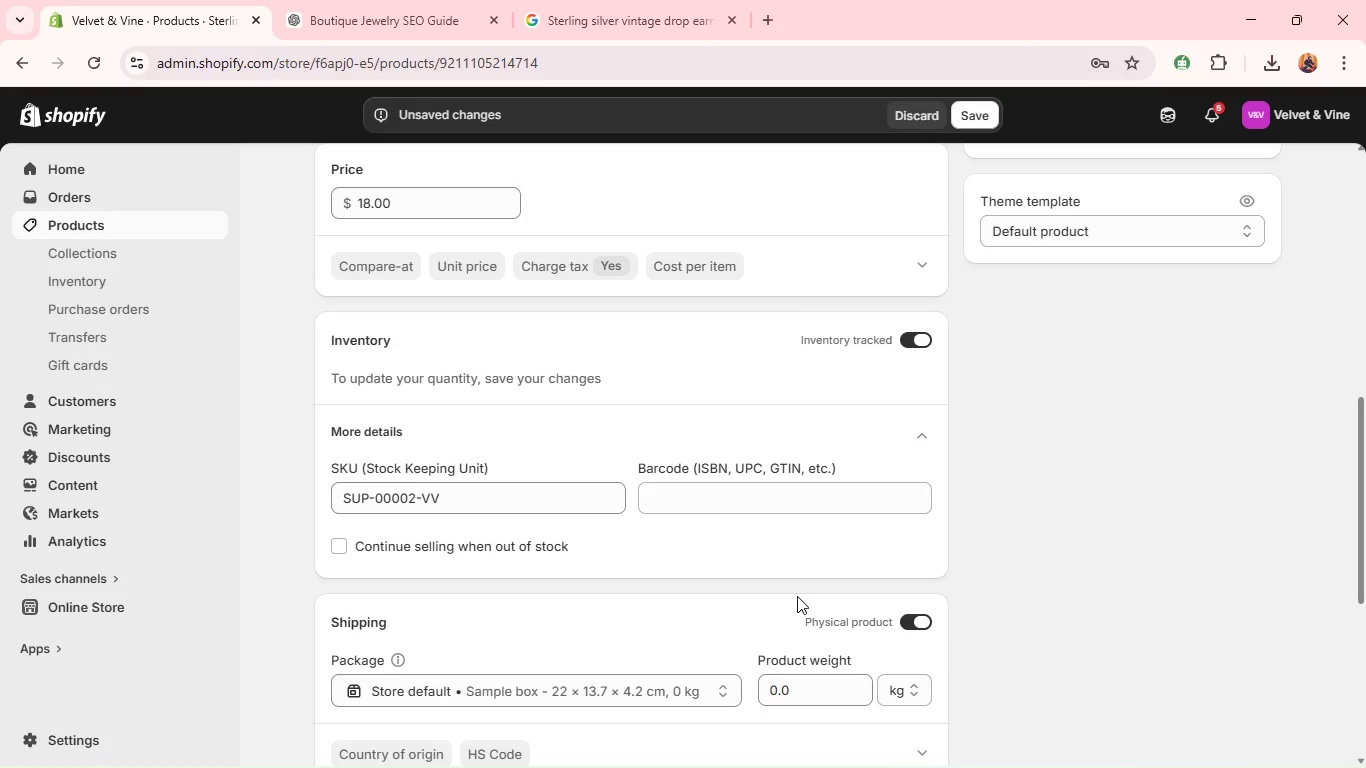 
wait(8.03)
 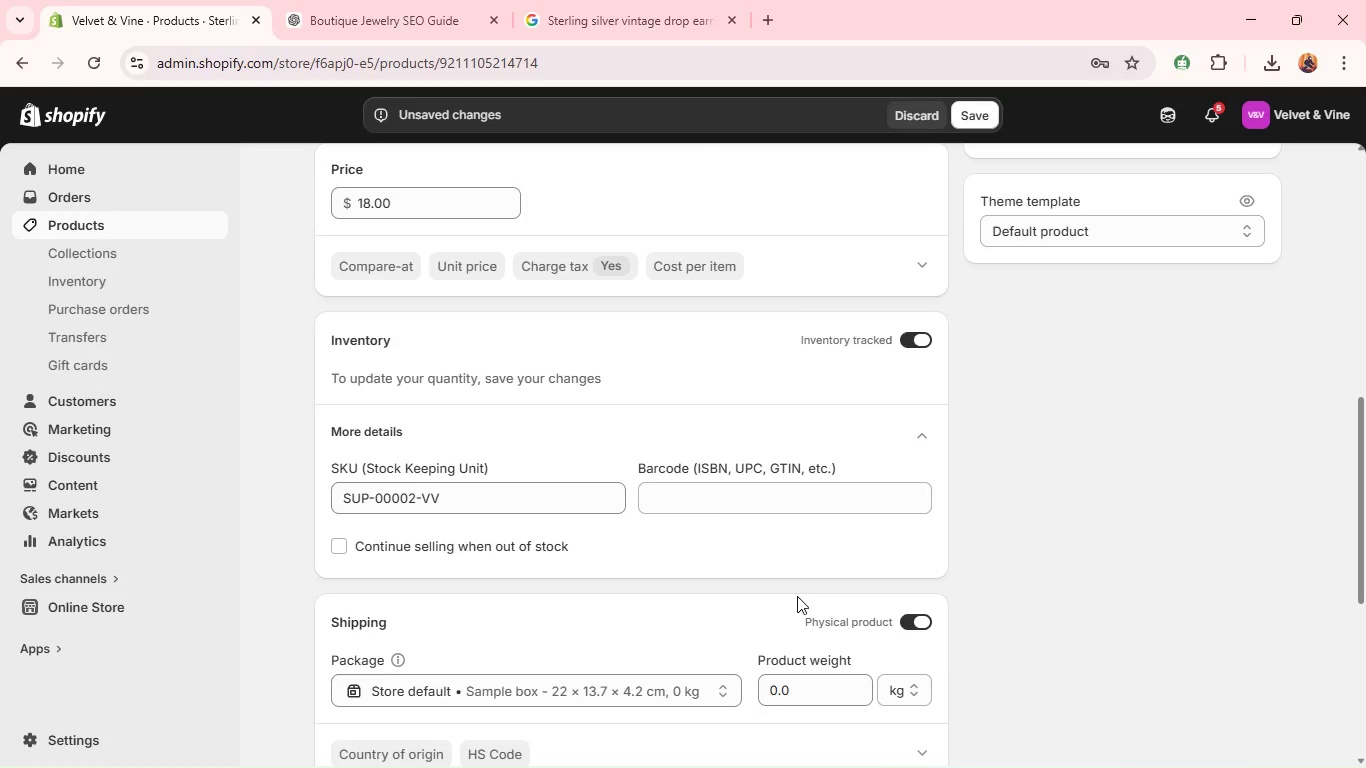 
left_click([915, 507])
 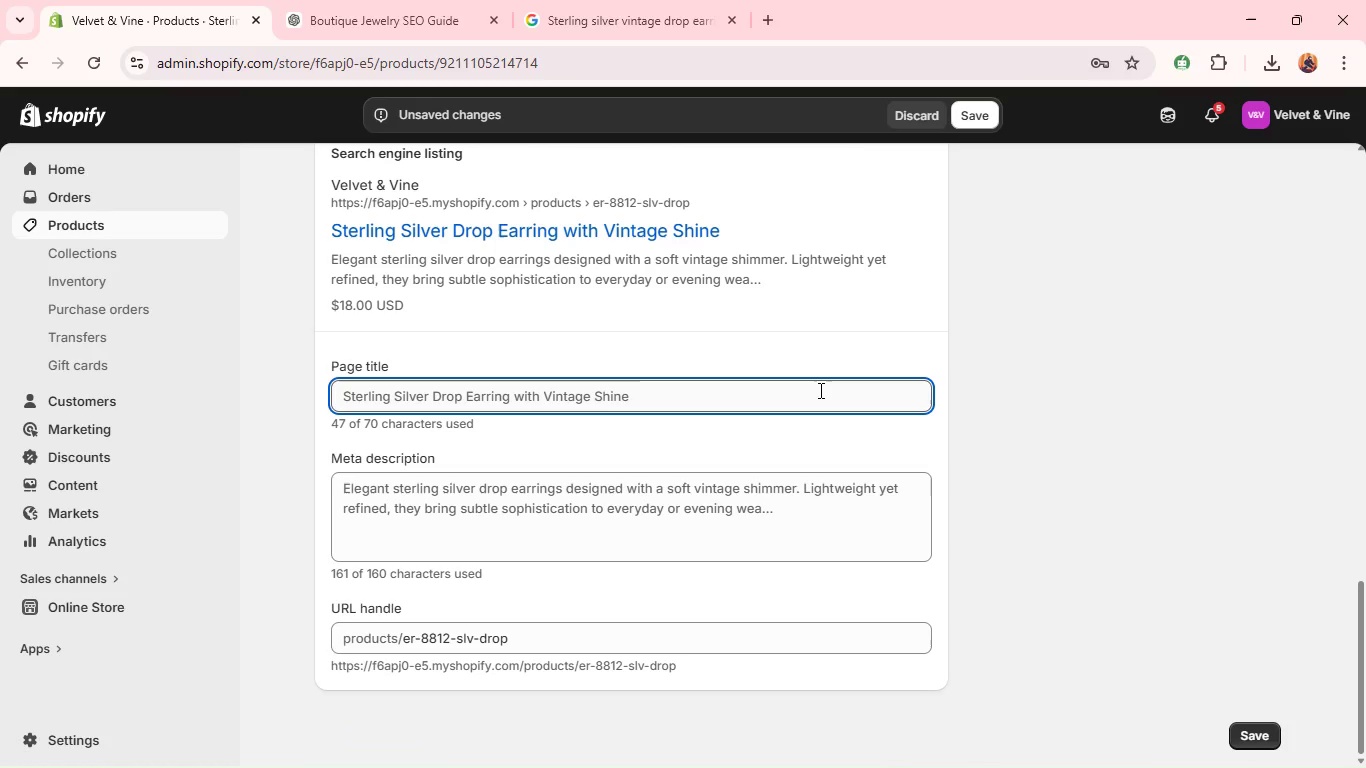 
wait(5.81)
 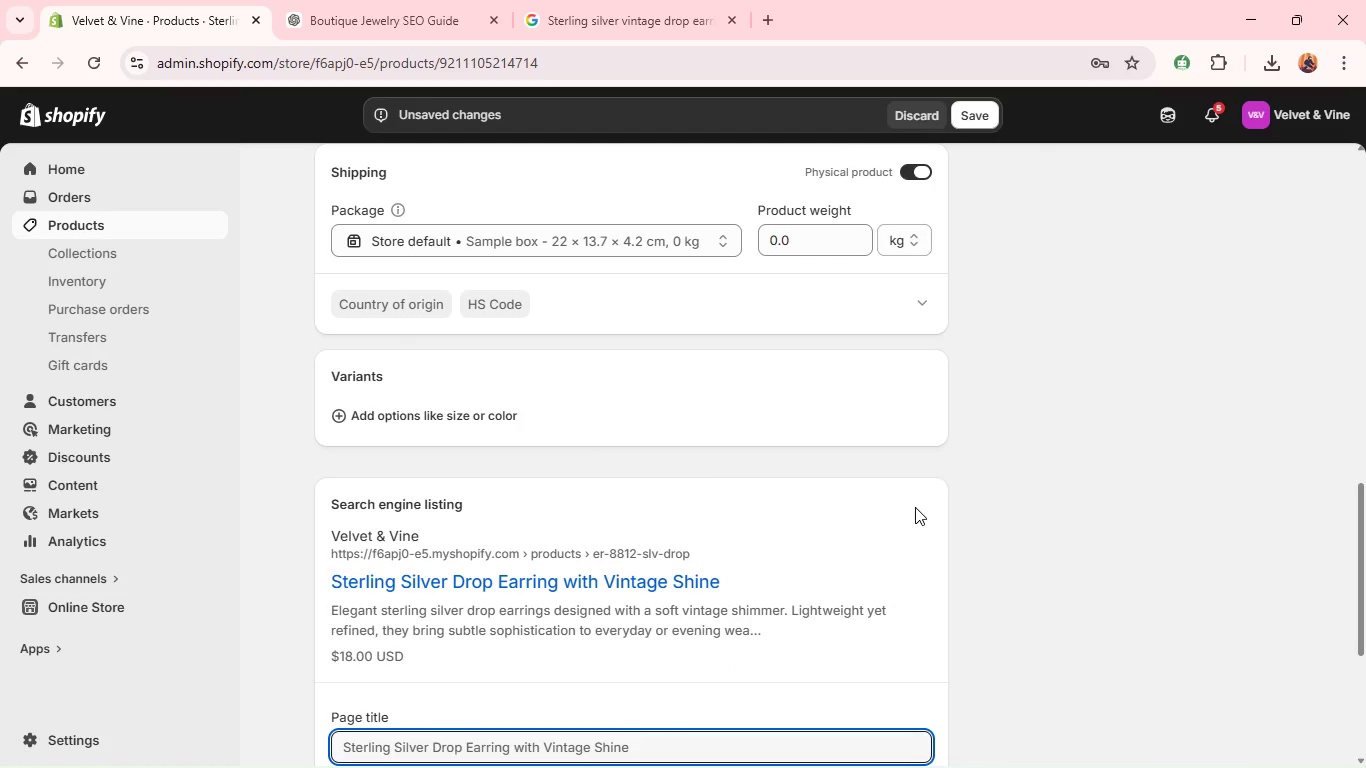 
double_click([819, 390])
 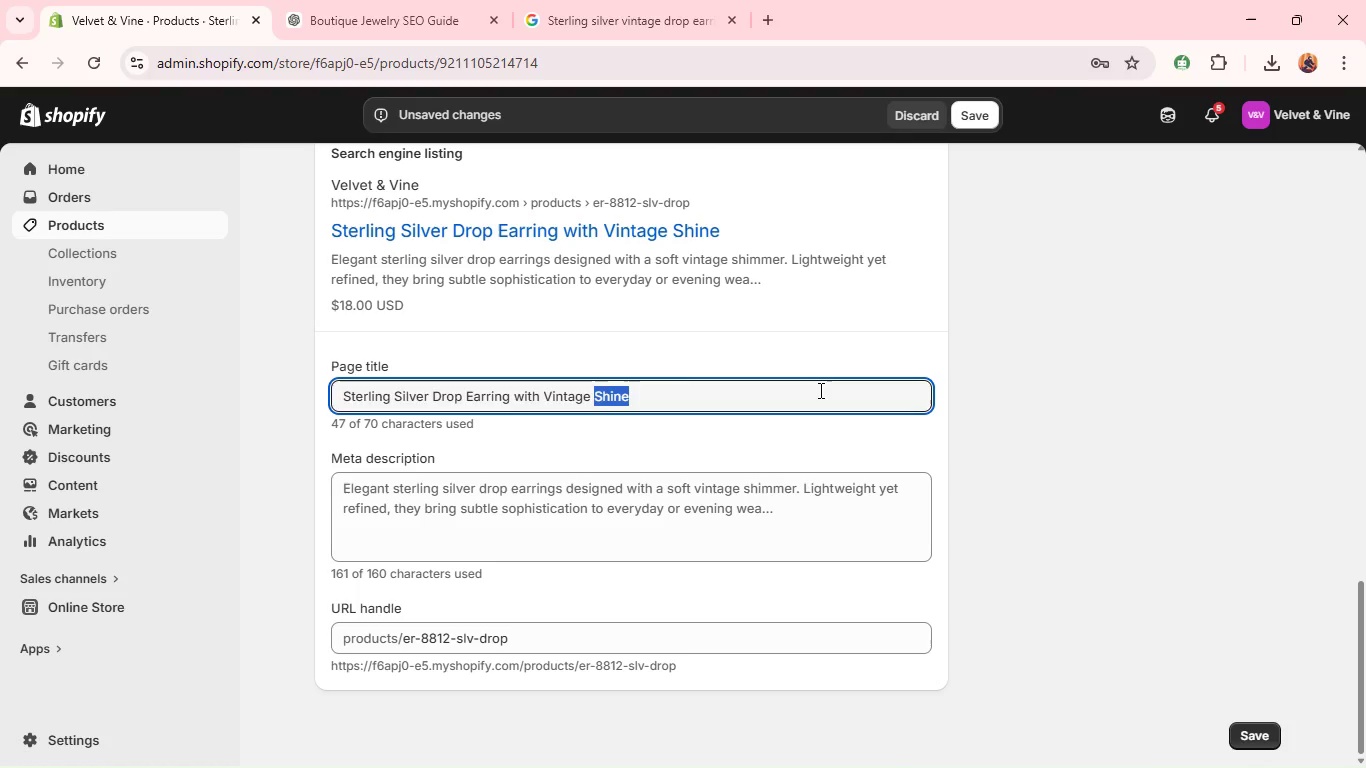 
triple_click([819, 390])
 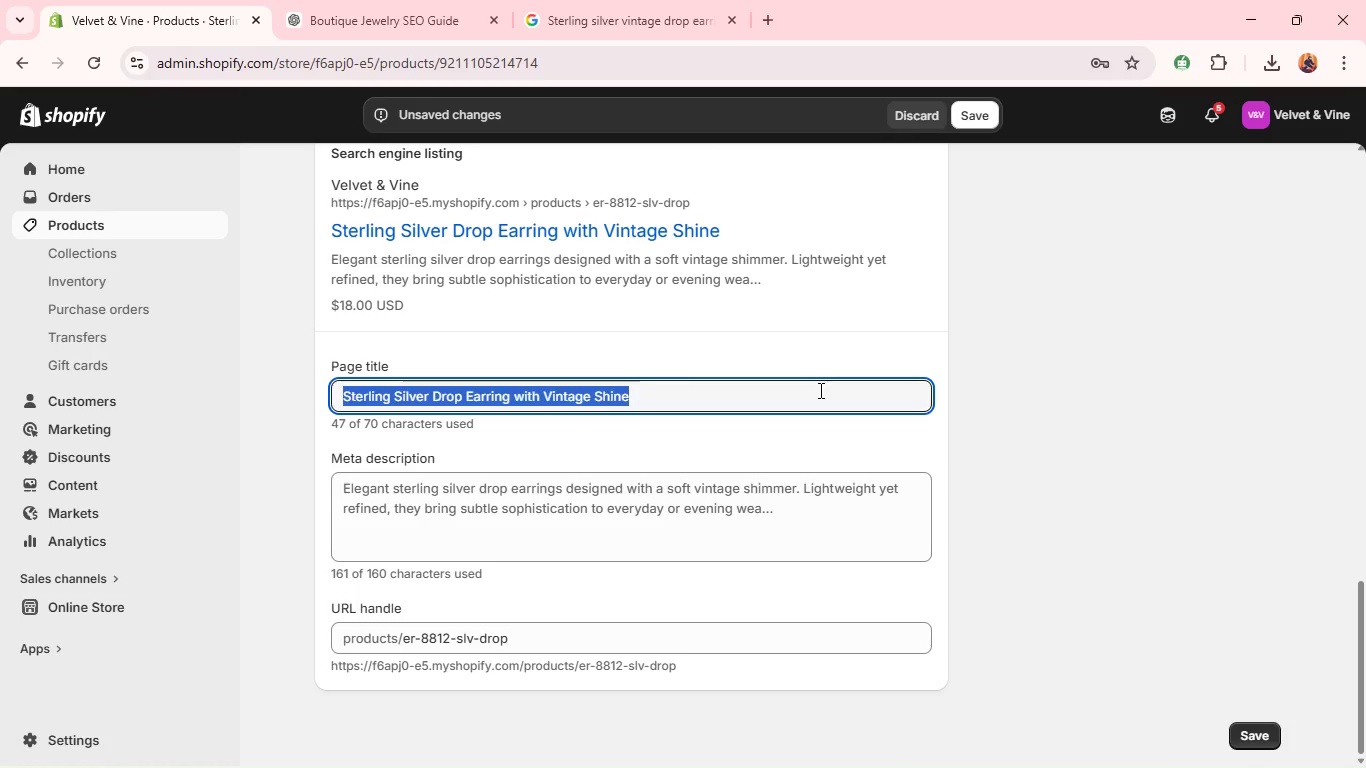 
type(e)
key(Backspace)
type(VINTAHe )
key(Backspace)
key(Backspace)
key(Backspace)
type(ge Sterling silver Drop earring )
key(Backspace)
type(s \ velvet & VINE)
 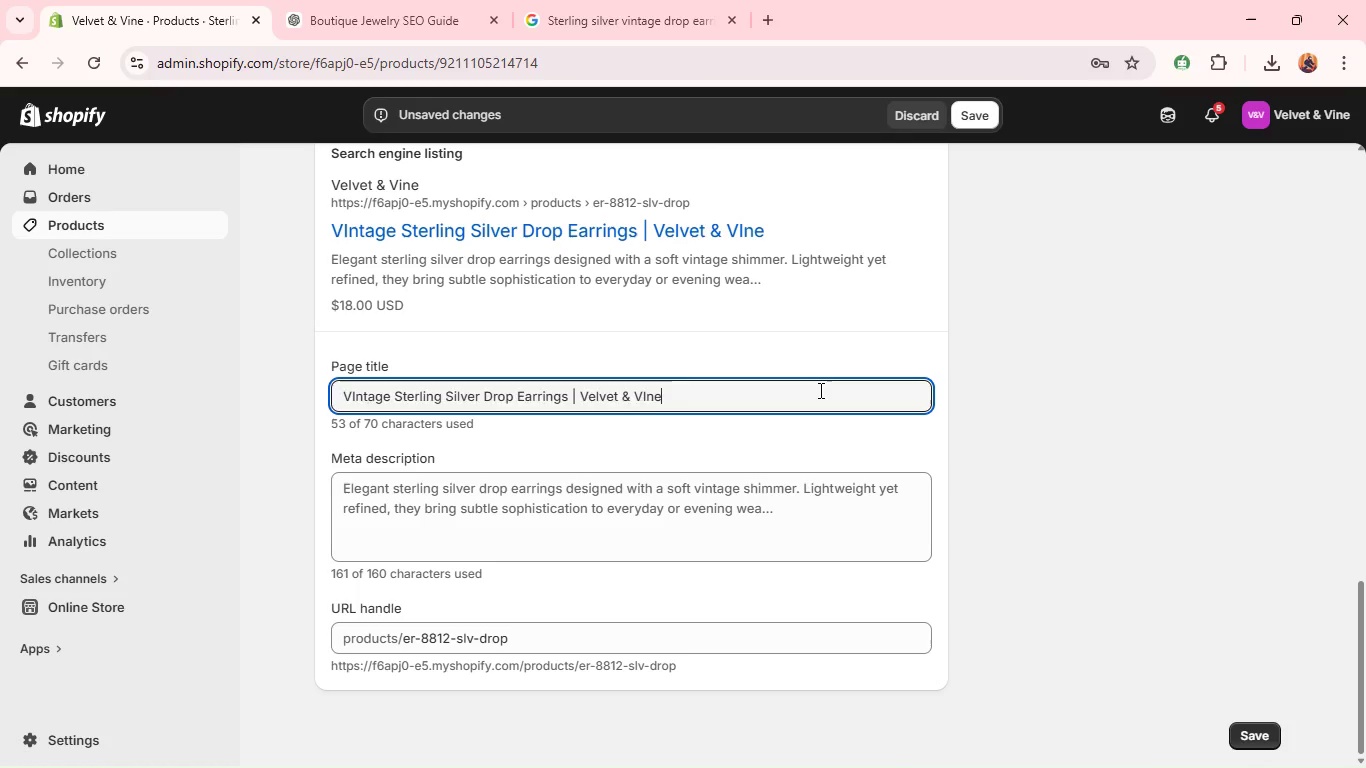 
key(Control+Shift+A)
 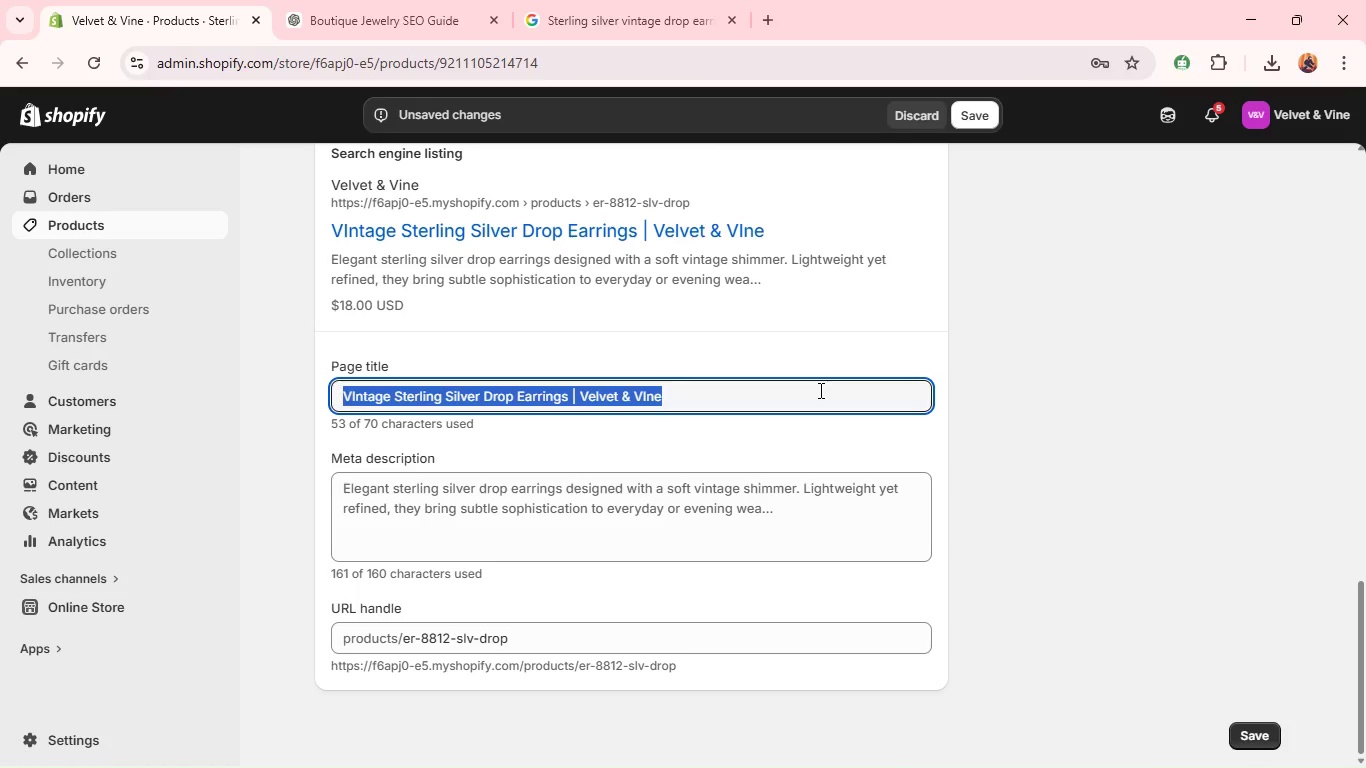 
key(Control+C)
 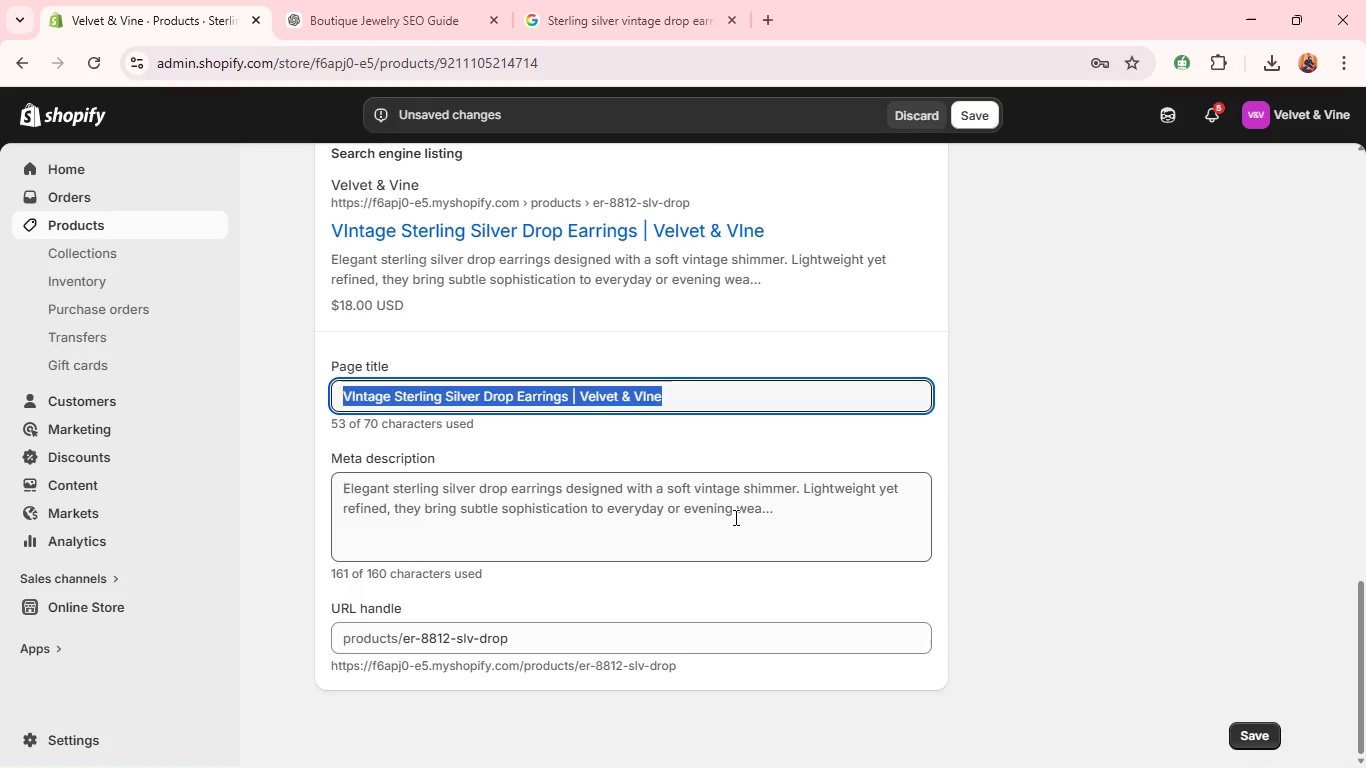 
left_click([729, 518])
 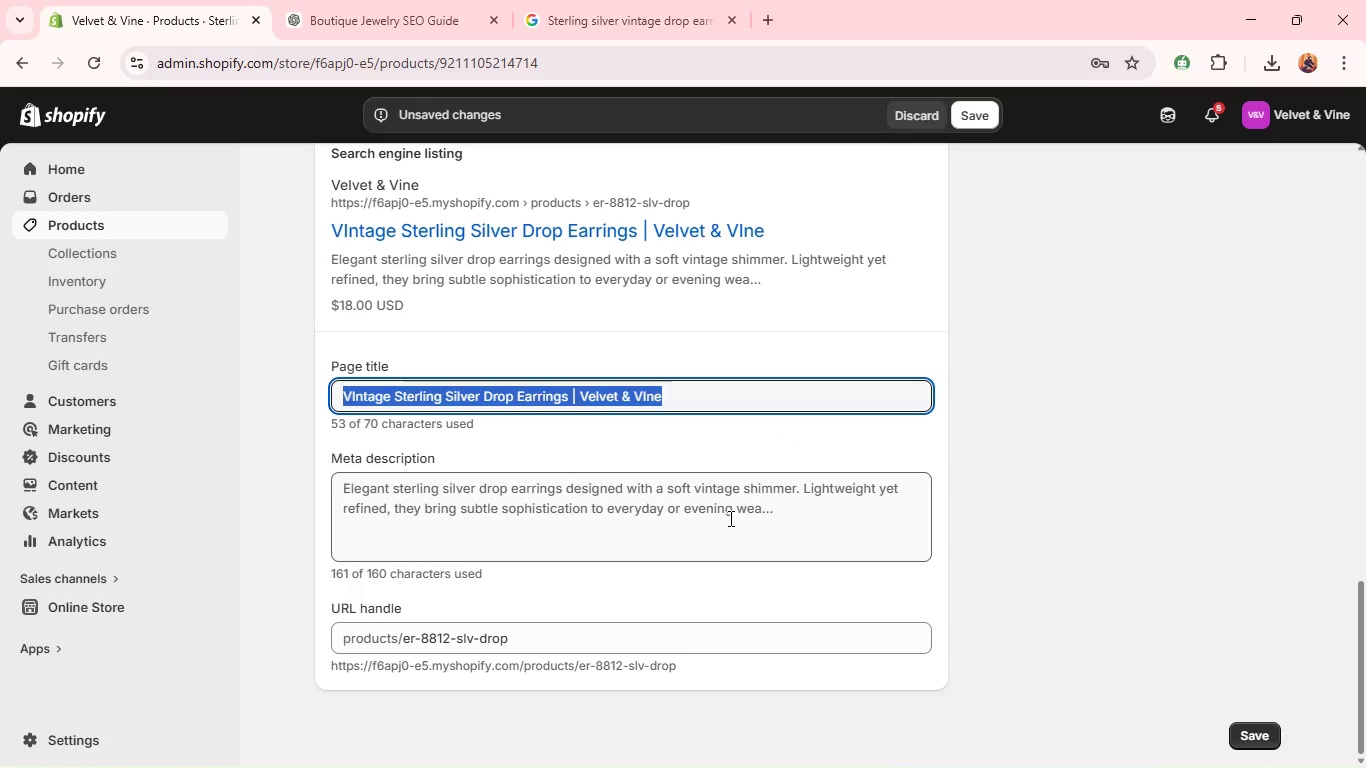 
key(Control+A)
 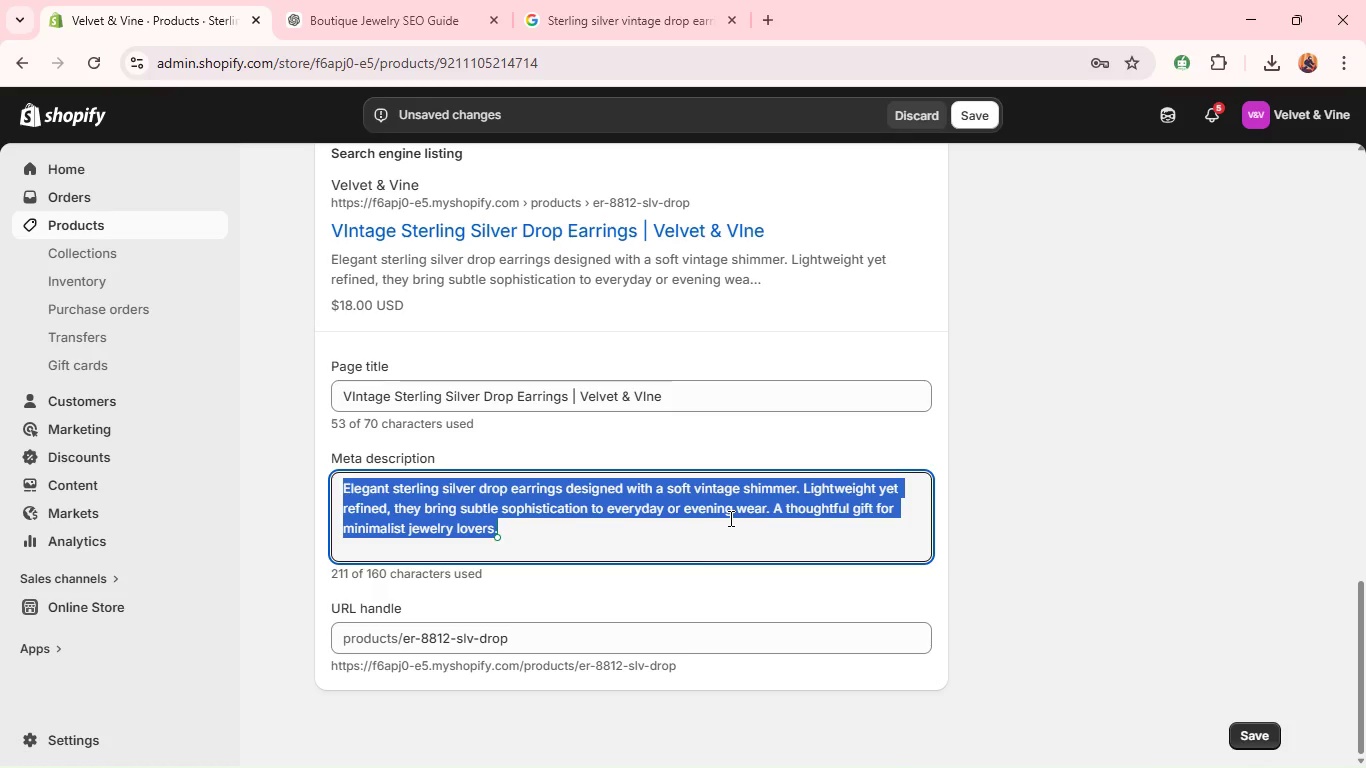 
key(Control+V)
 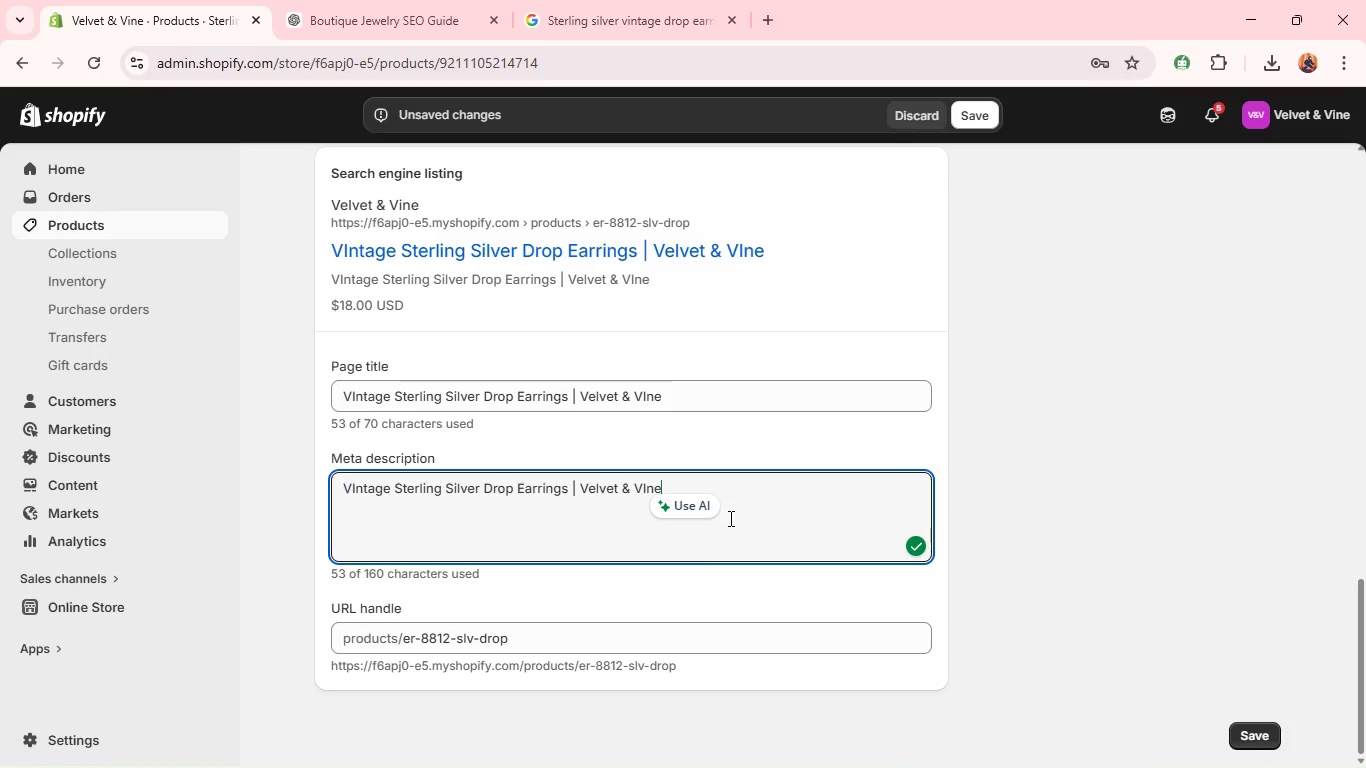 
key(Control+A)
 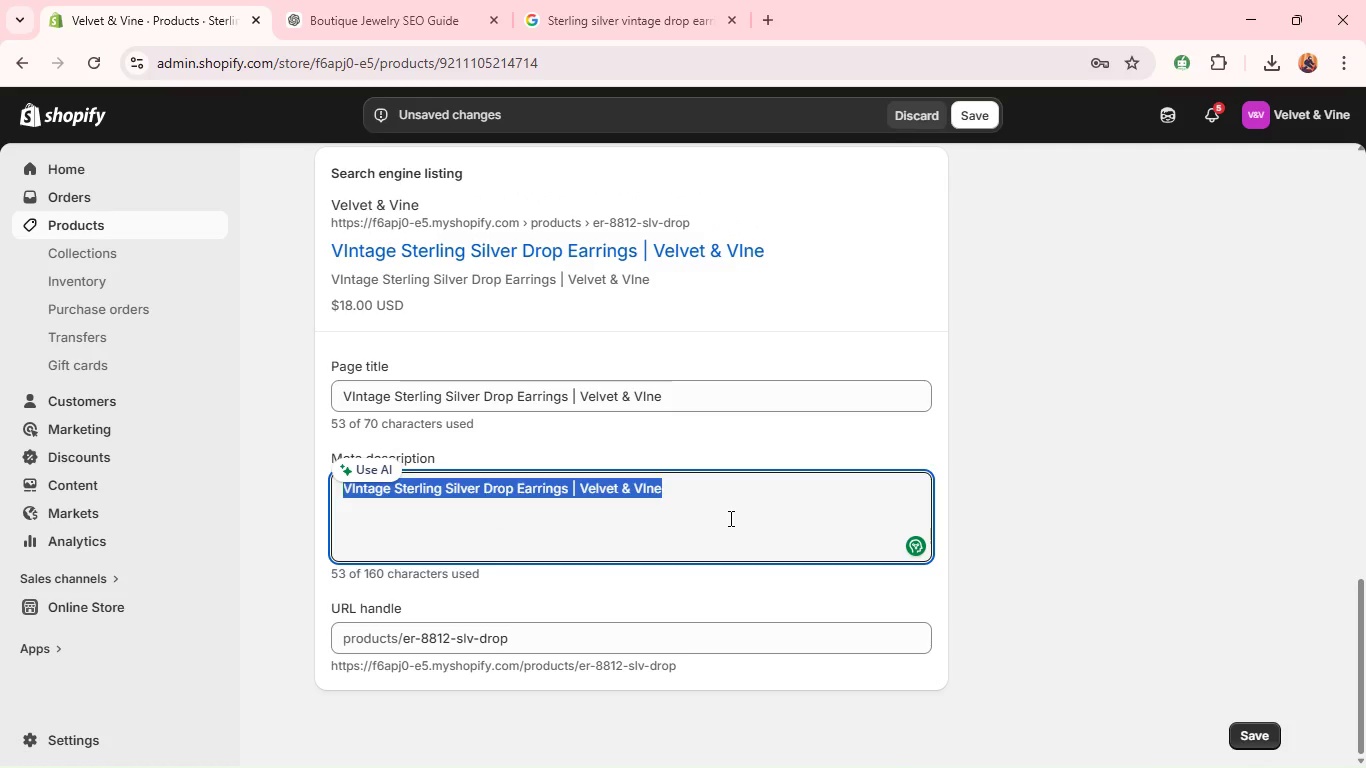 
type(Ele)
 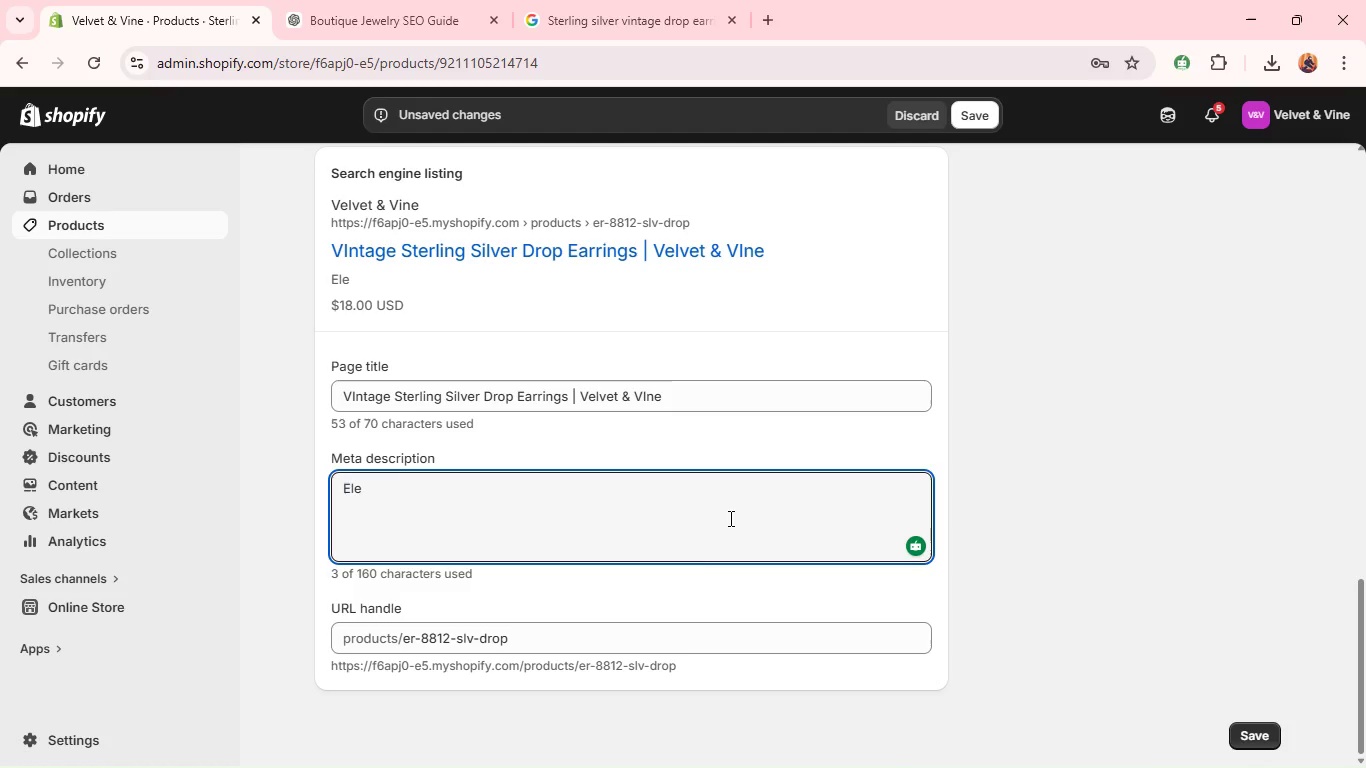 
type(gant vintage-inspired sterling l)
key(Backspace)
type(slive)
key(Backspace)
type(er drop earrings with soft sho)
key(Backspace)
type(ine. Perfec)
 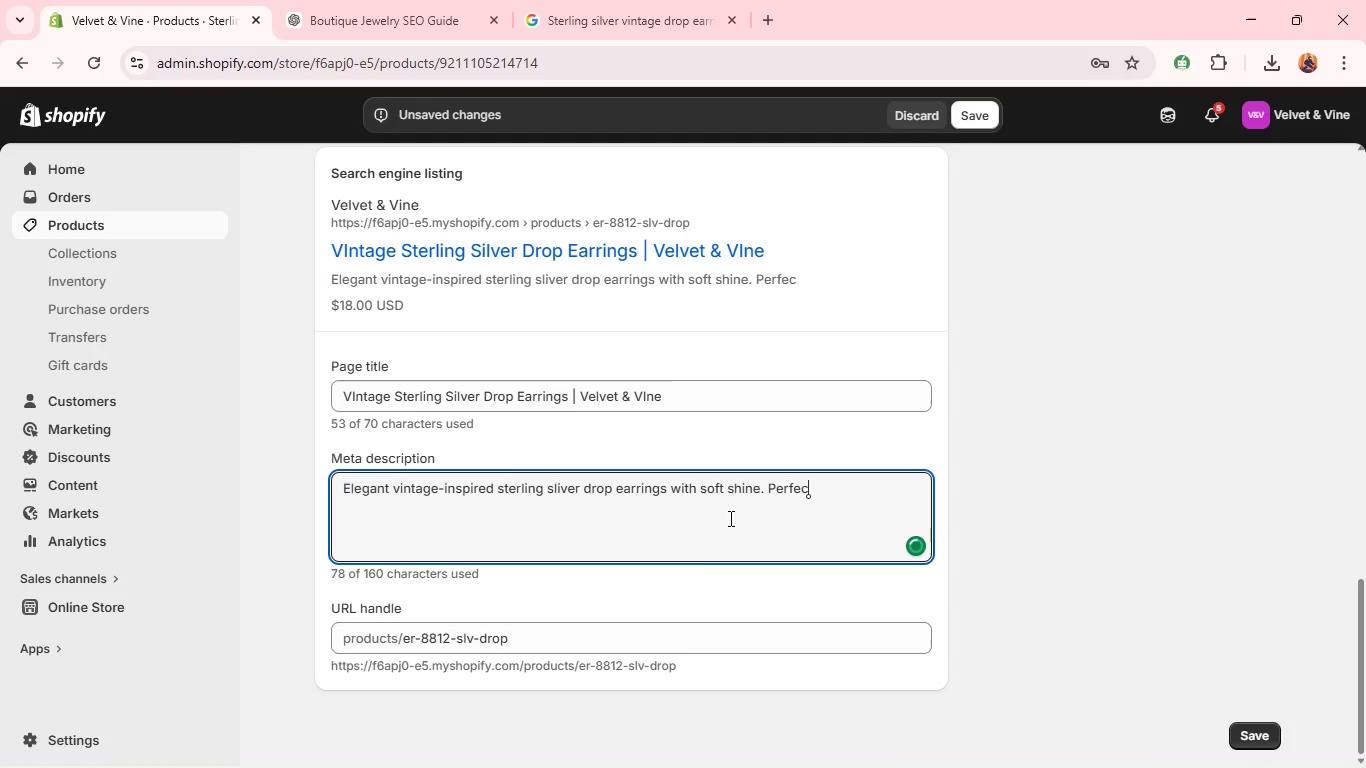 
wait(5.19)
 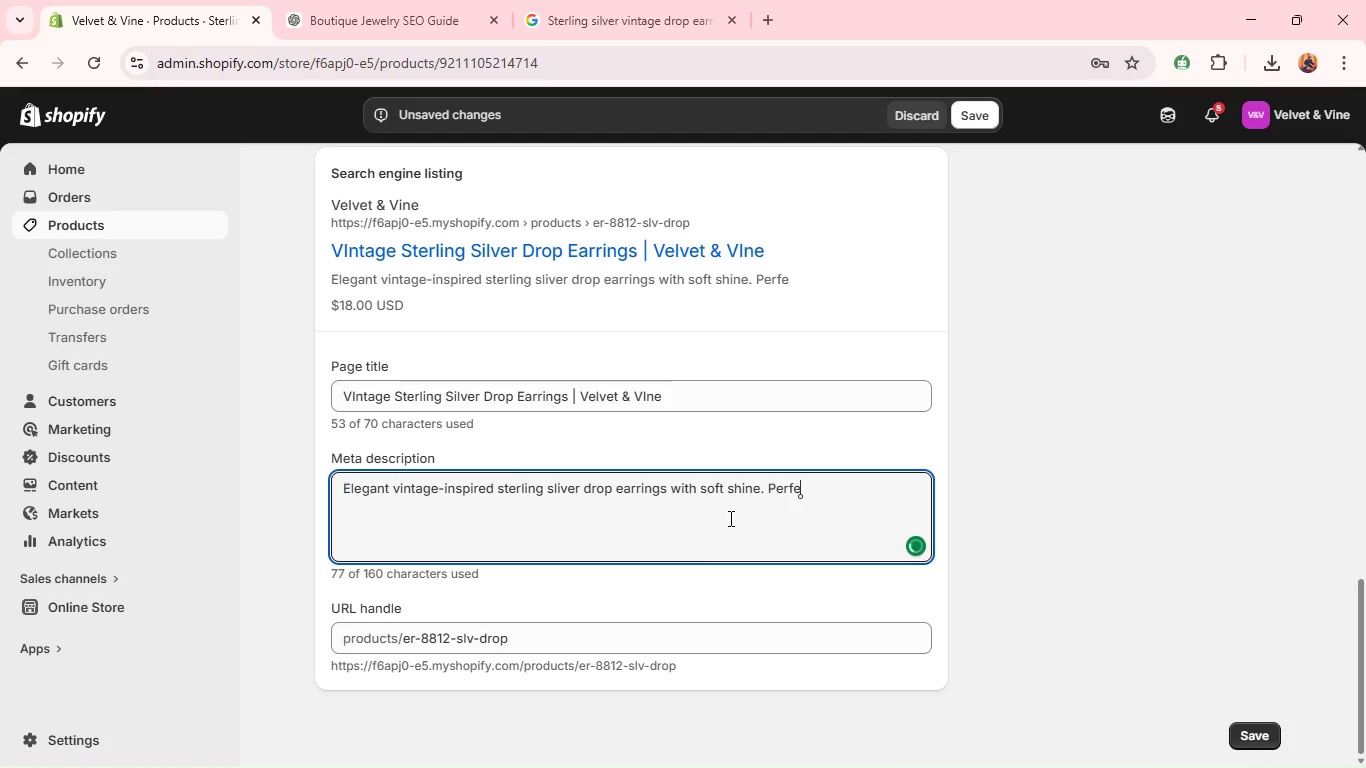 
type(t for gifting )
 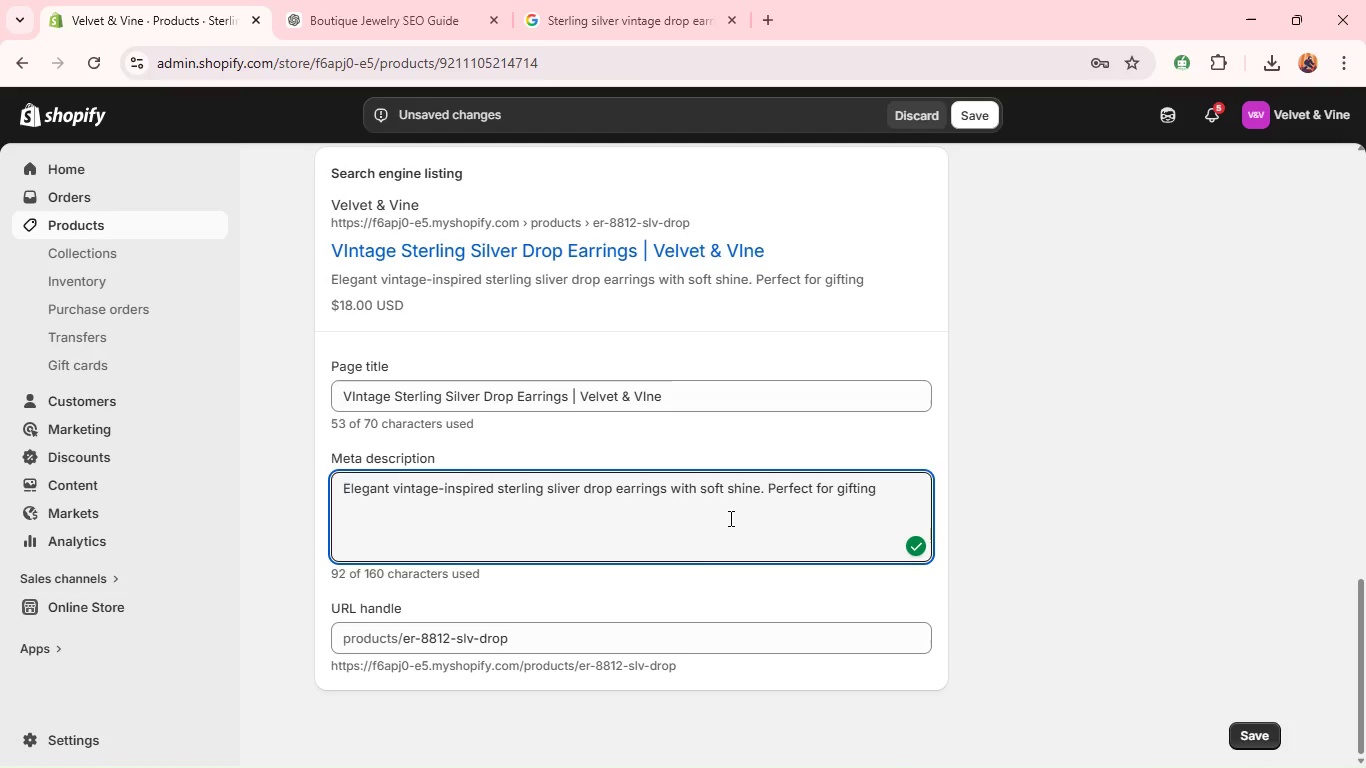 
wait(5.53)
 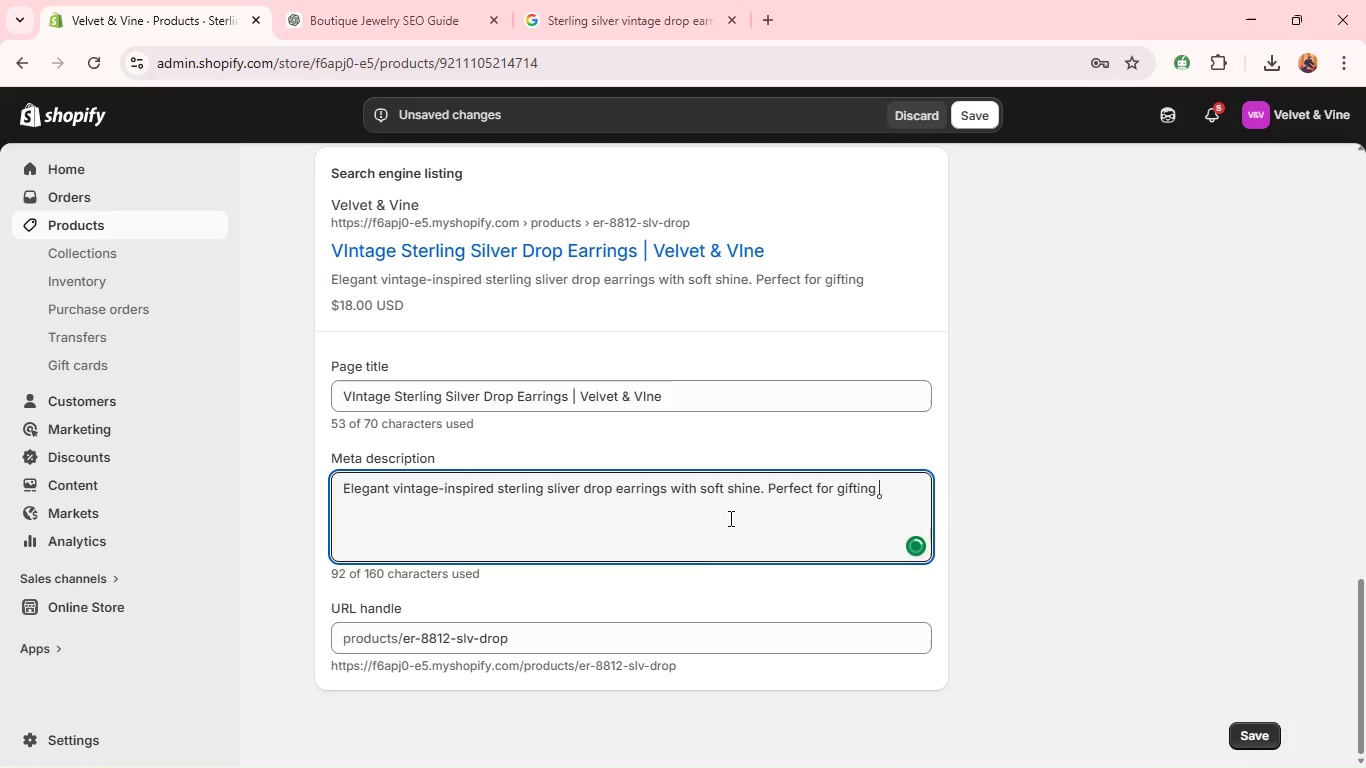 
type(or everyday elegance. )
 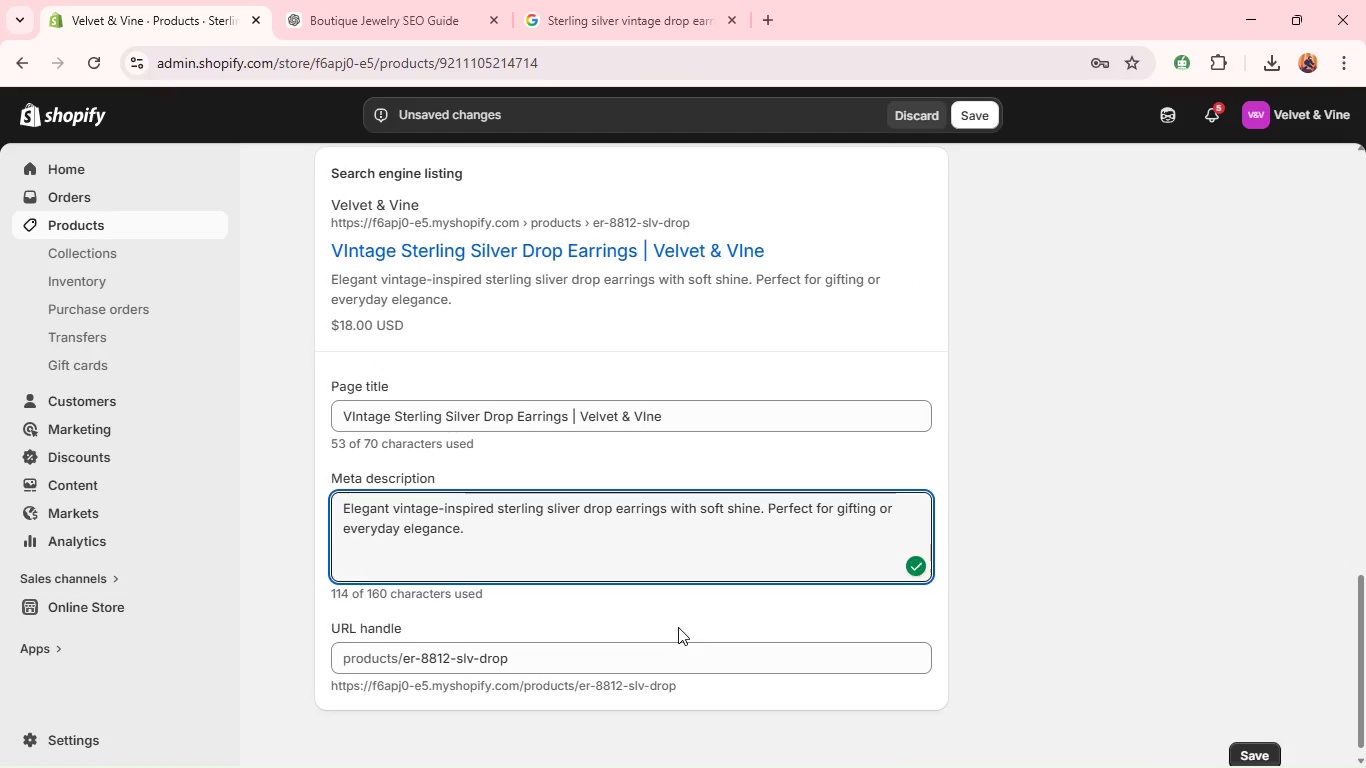 
double_click([667, 653])
 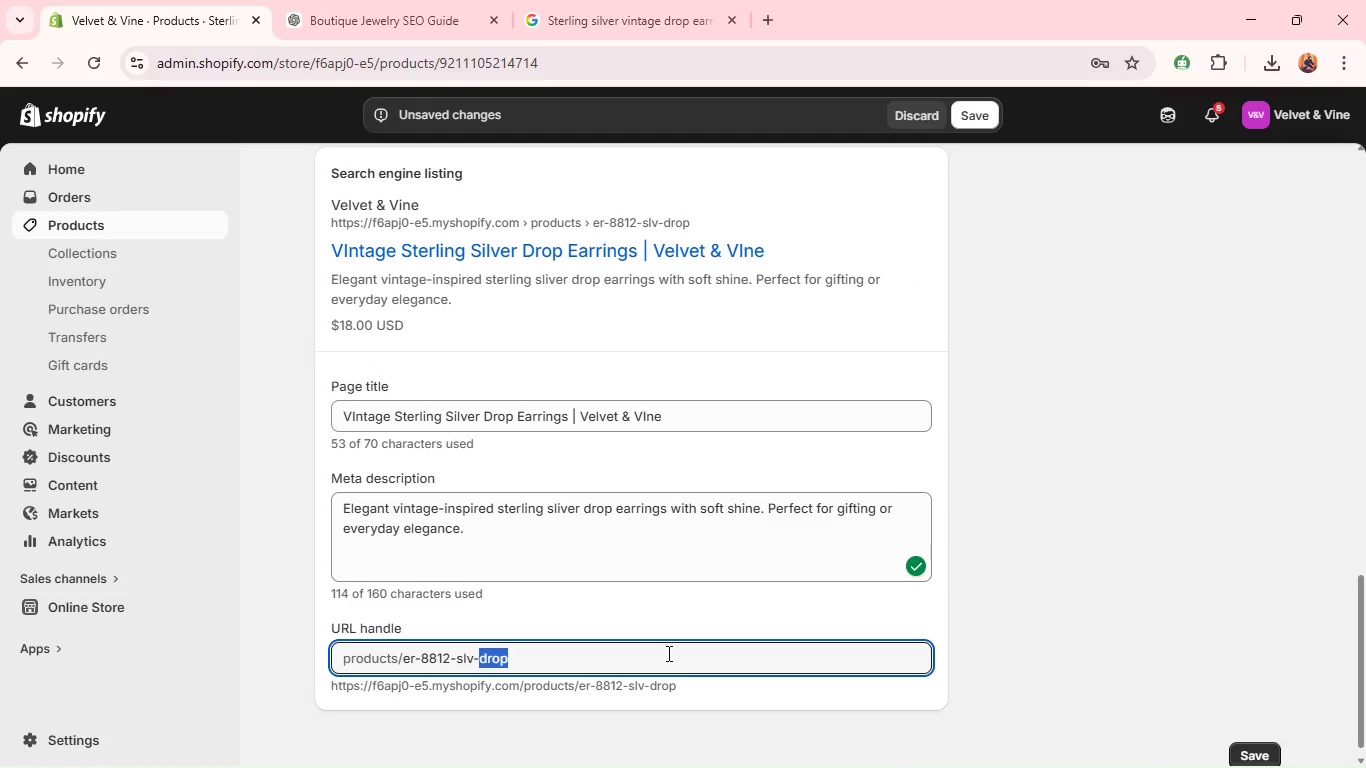 
triple_click([667, 653])
 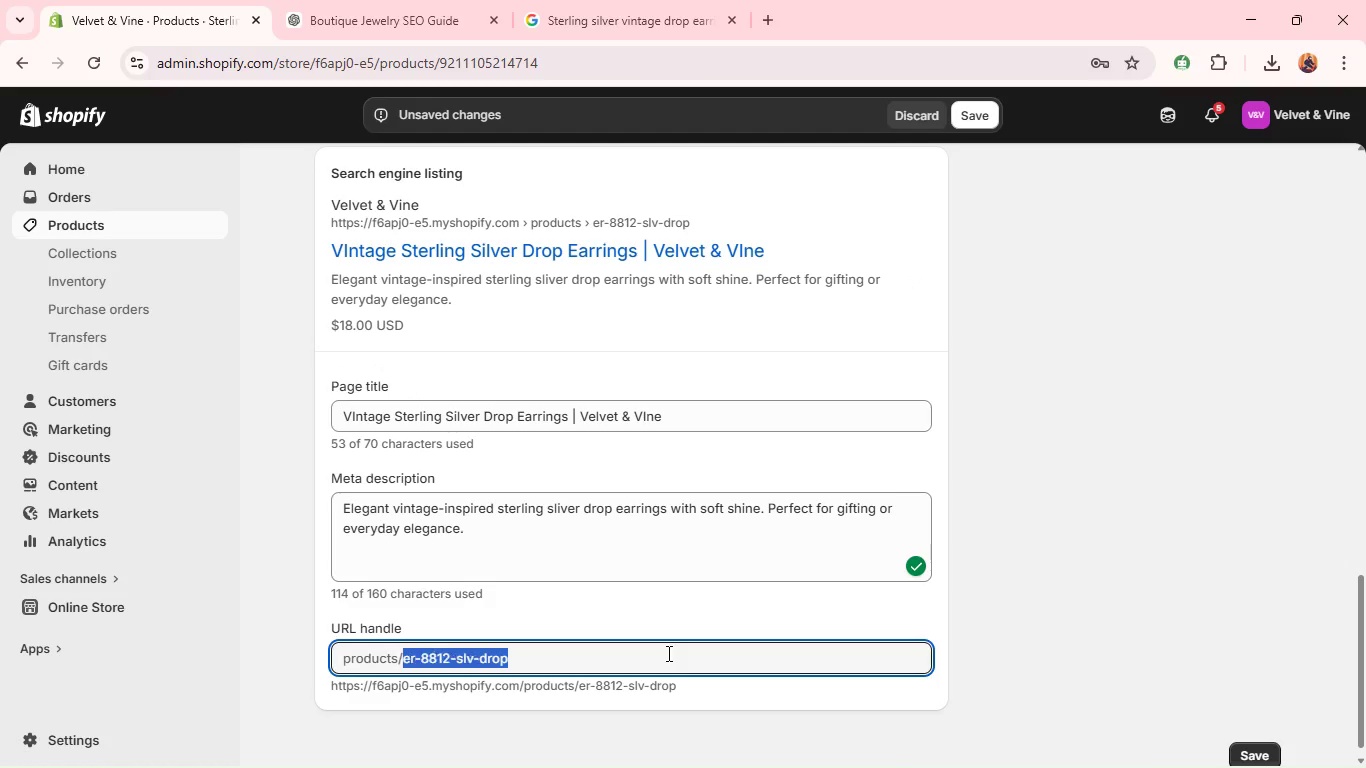 
triple_click([667, 653])
 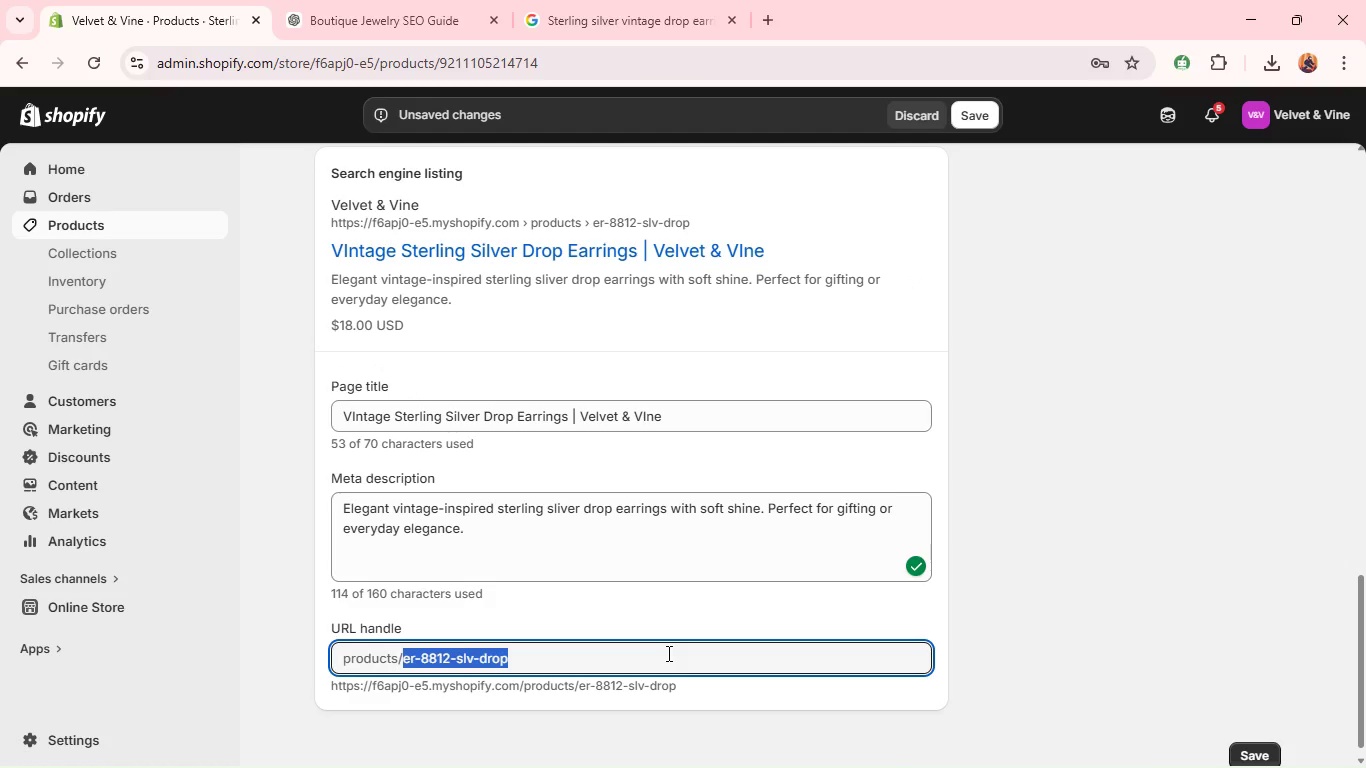 
key(Backspace)
 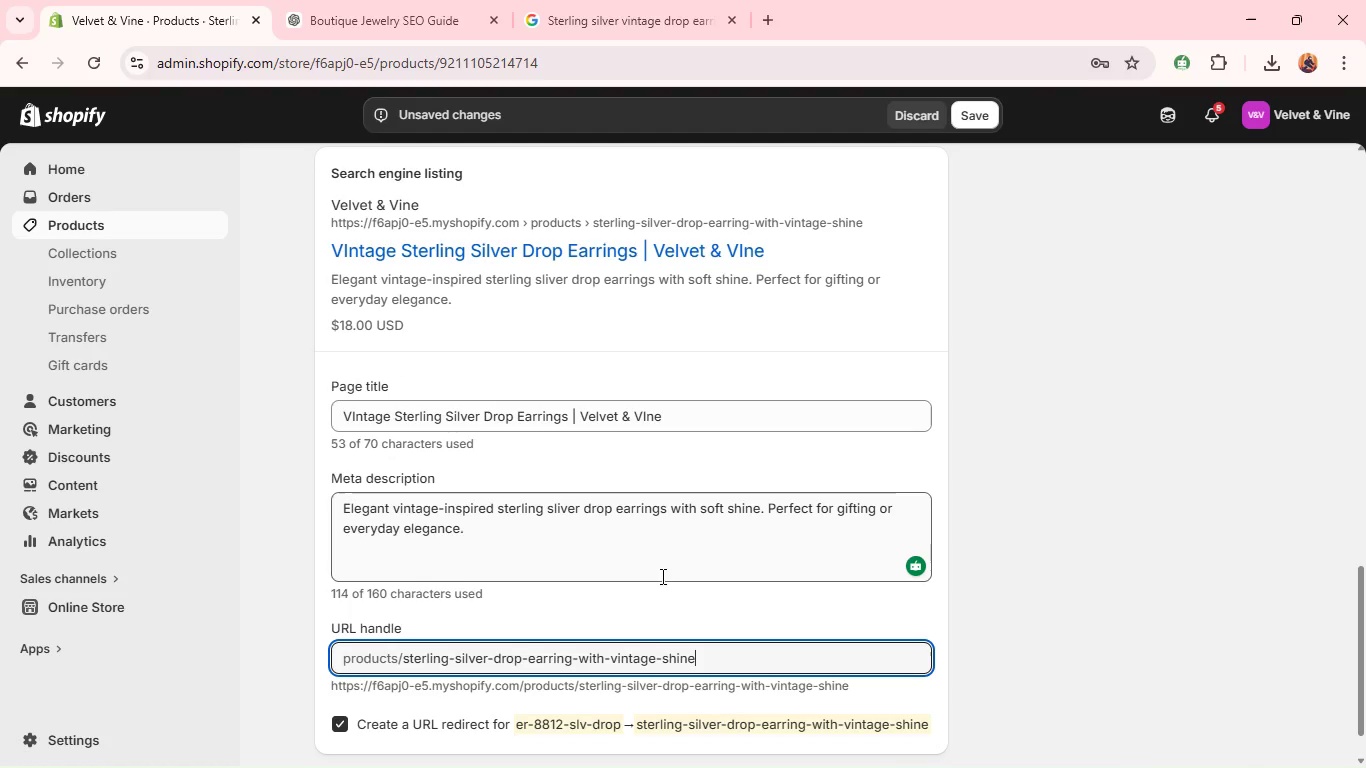 
left_click([667, 567])
 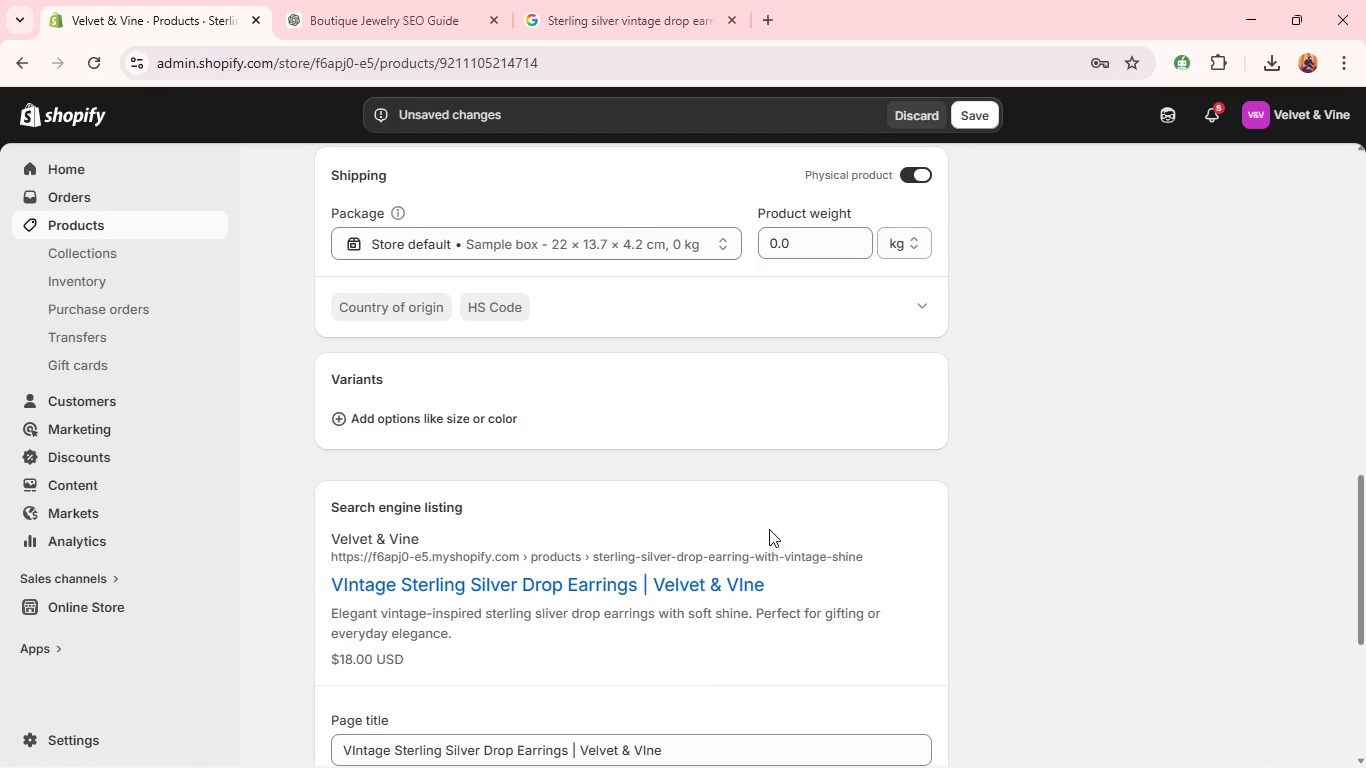 
wait(14.45)
 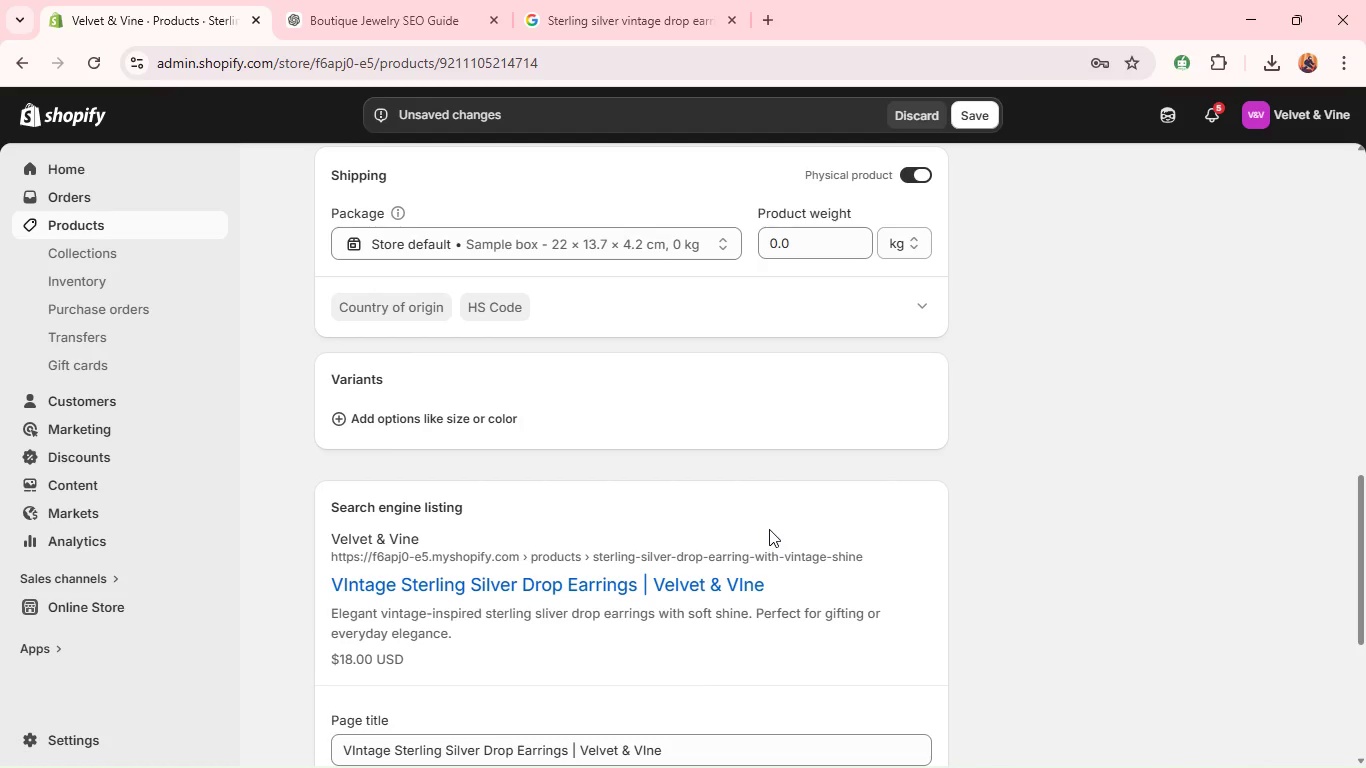 
left_click([969, 110])
 